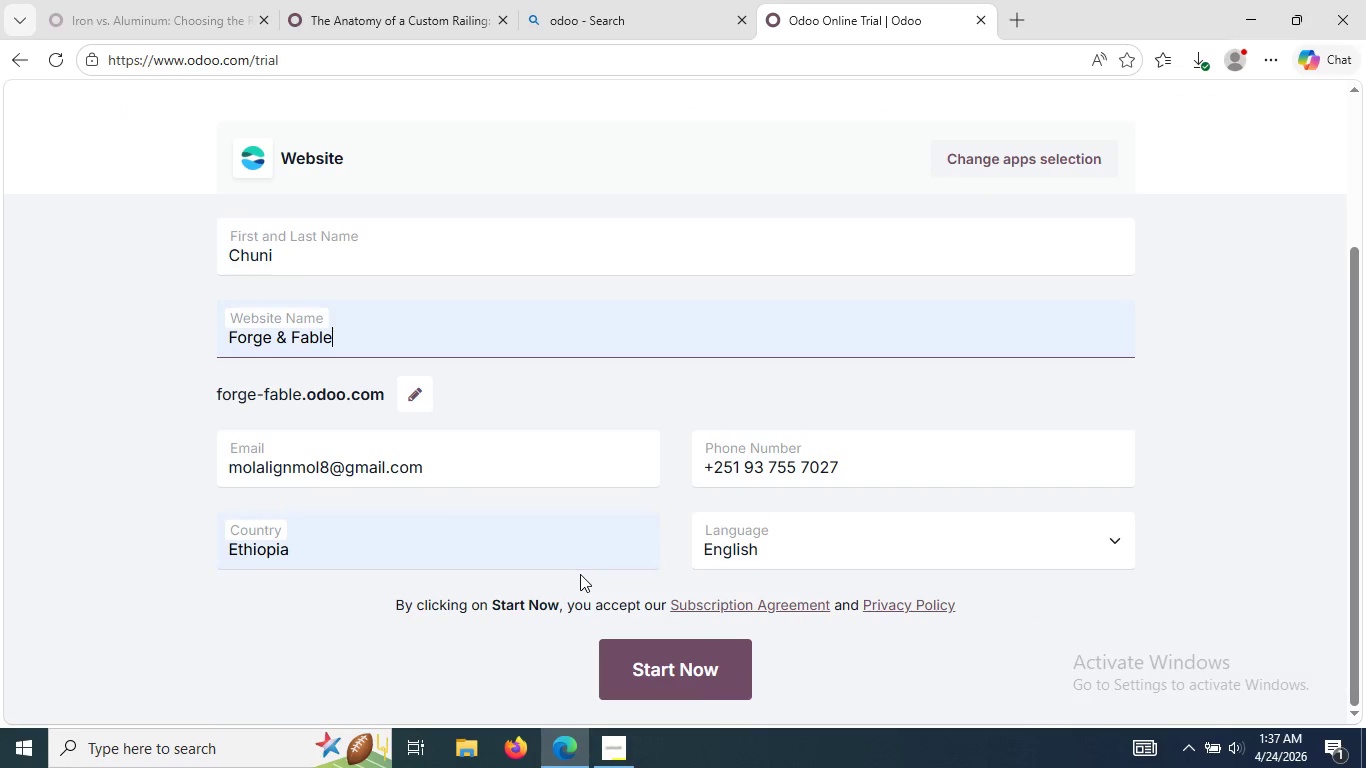 
left_click([671, 672])
 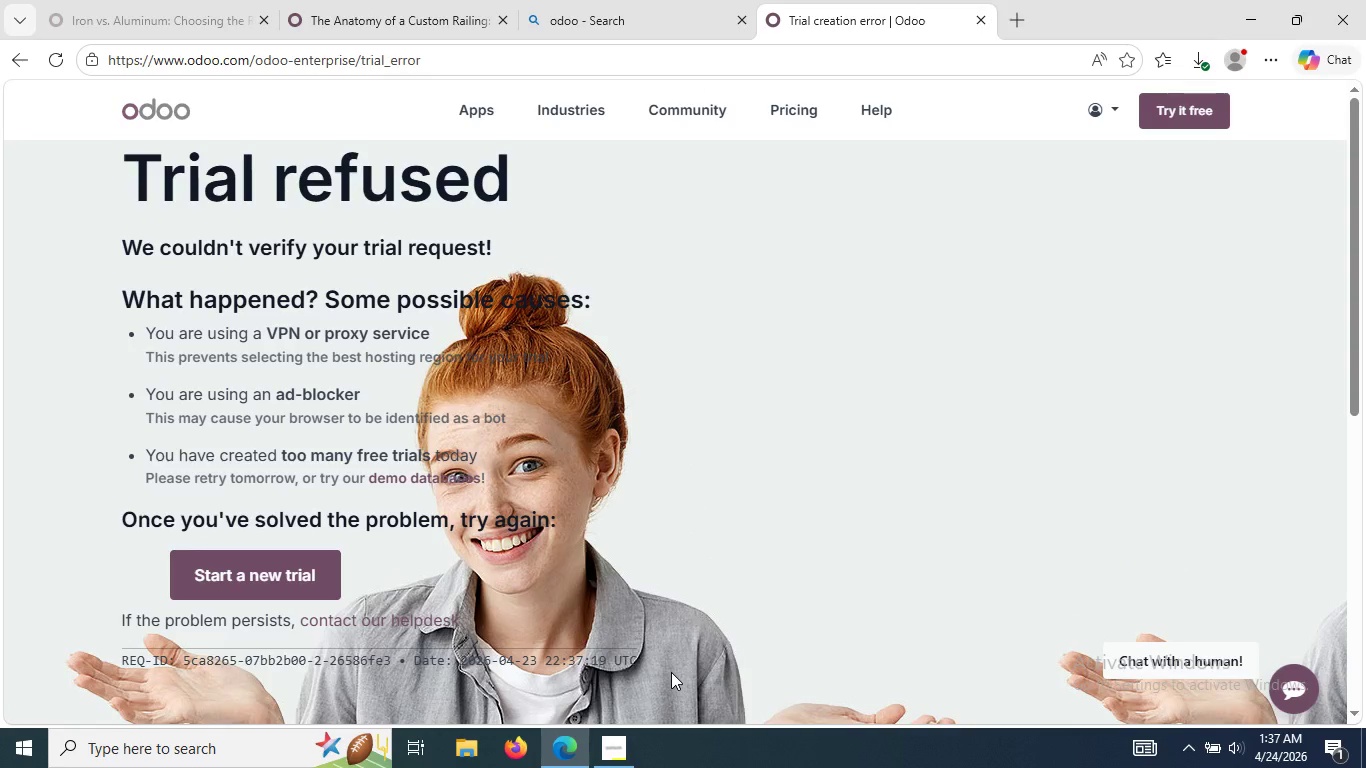 
wait(11.97)
 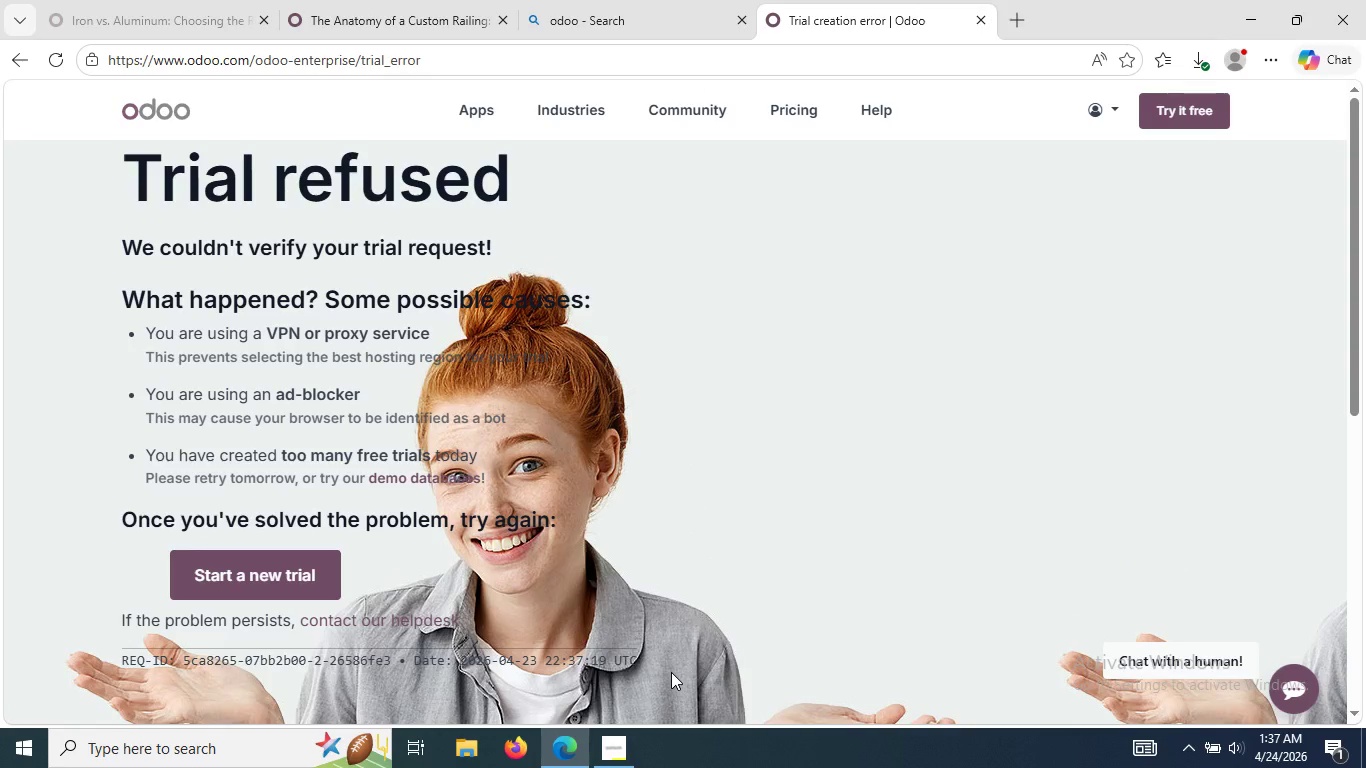 
left_click([291, 589])
 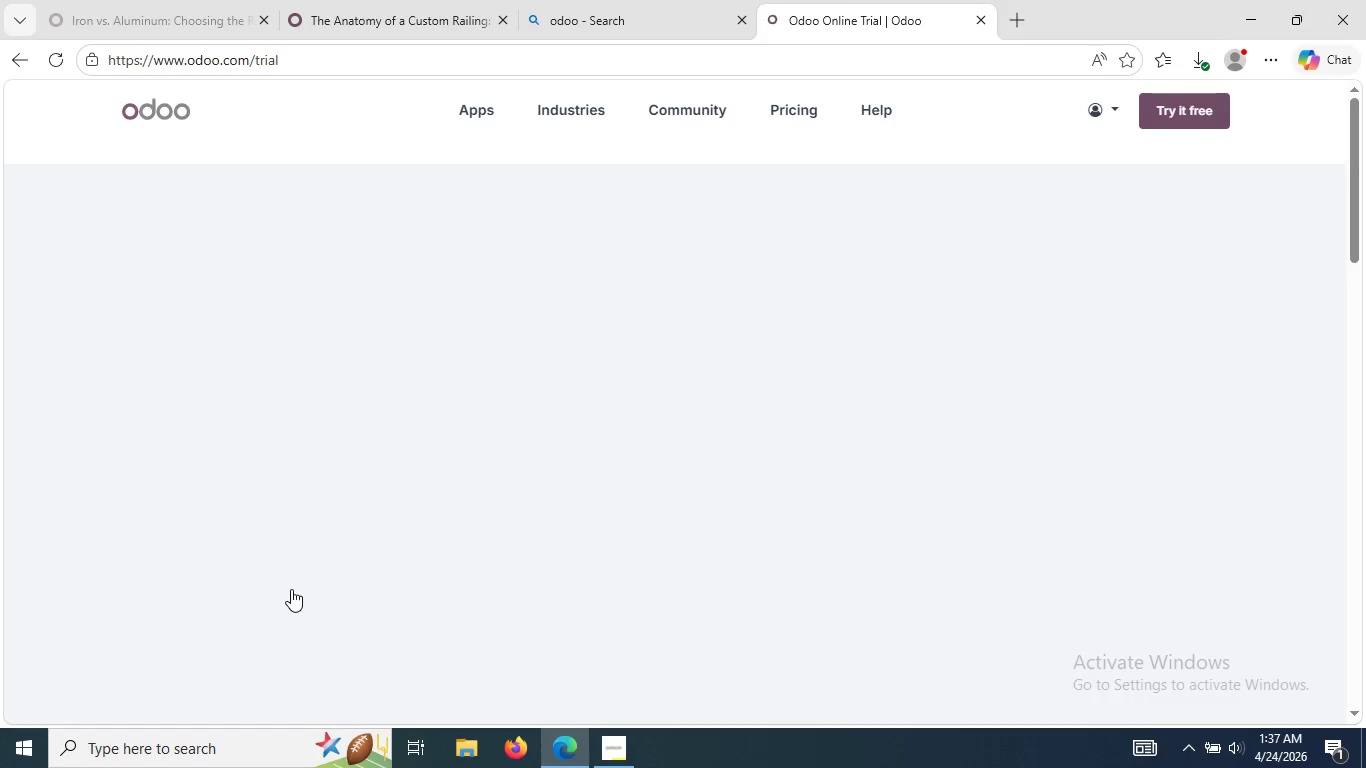 
mouse_move([239, 512])
 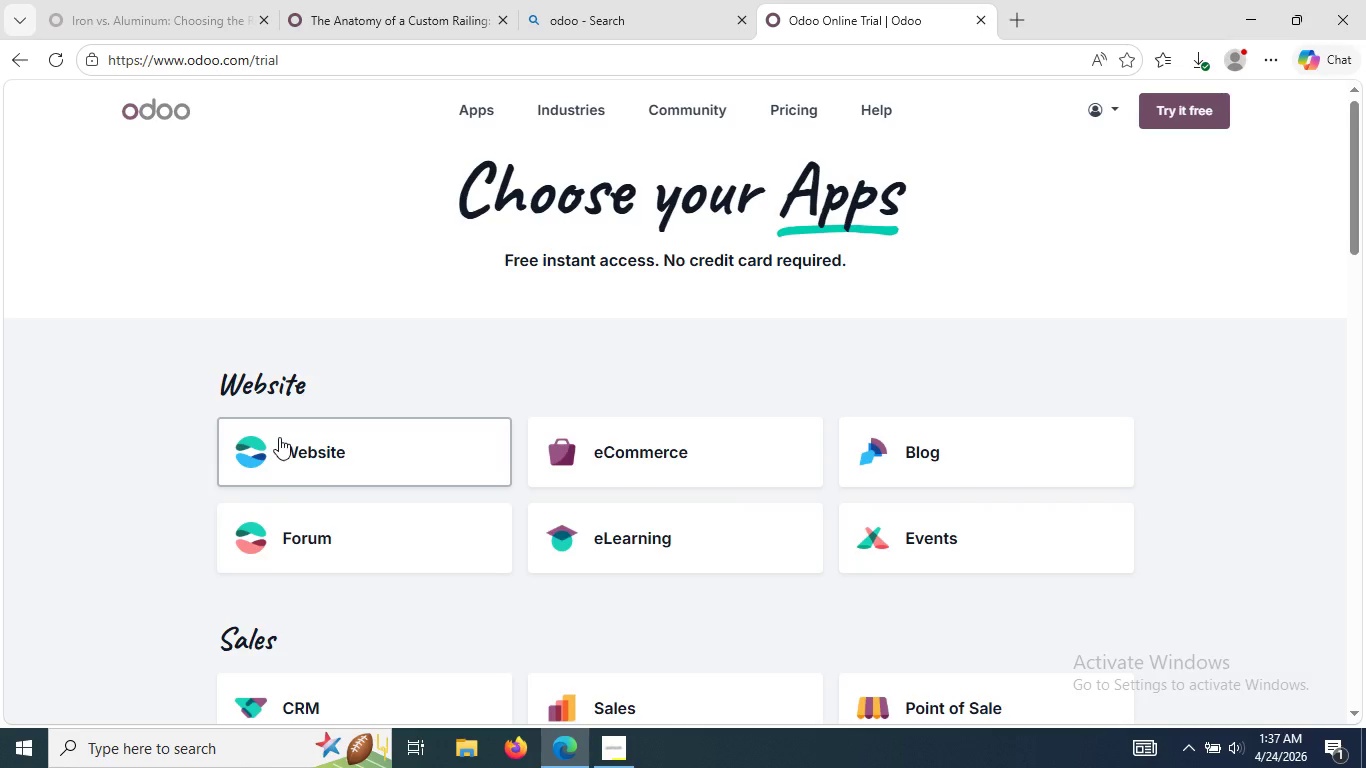 
left_click([279, 437])
 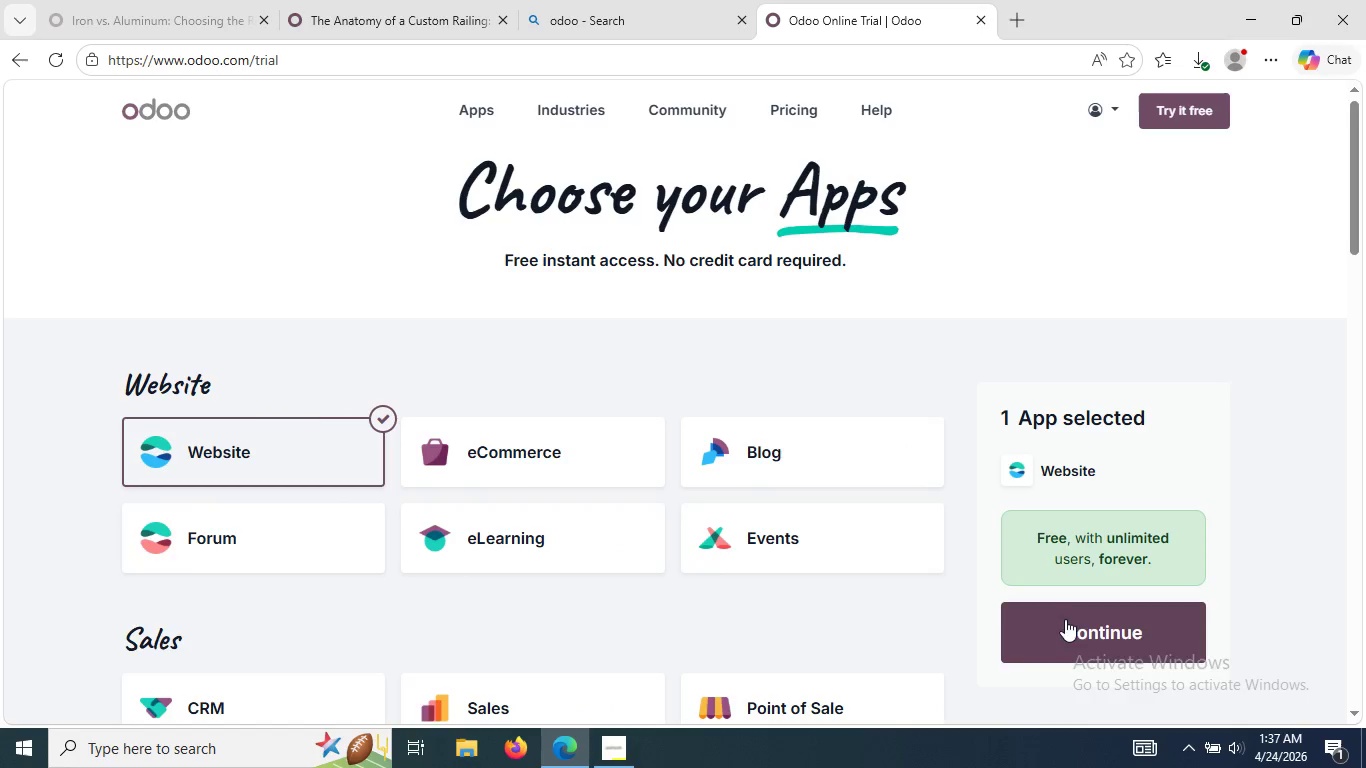 
left_click([1071, 624])
 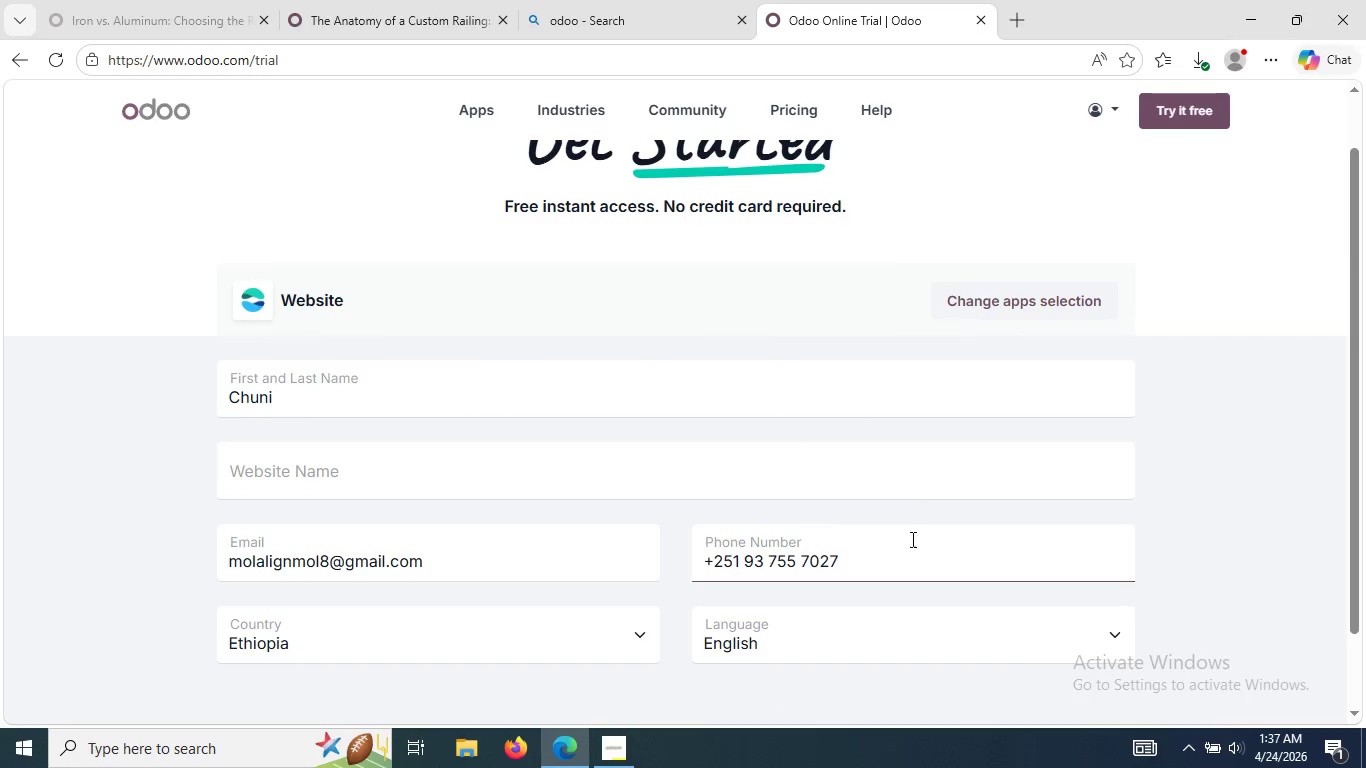 
left_click([853, 463])
 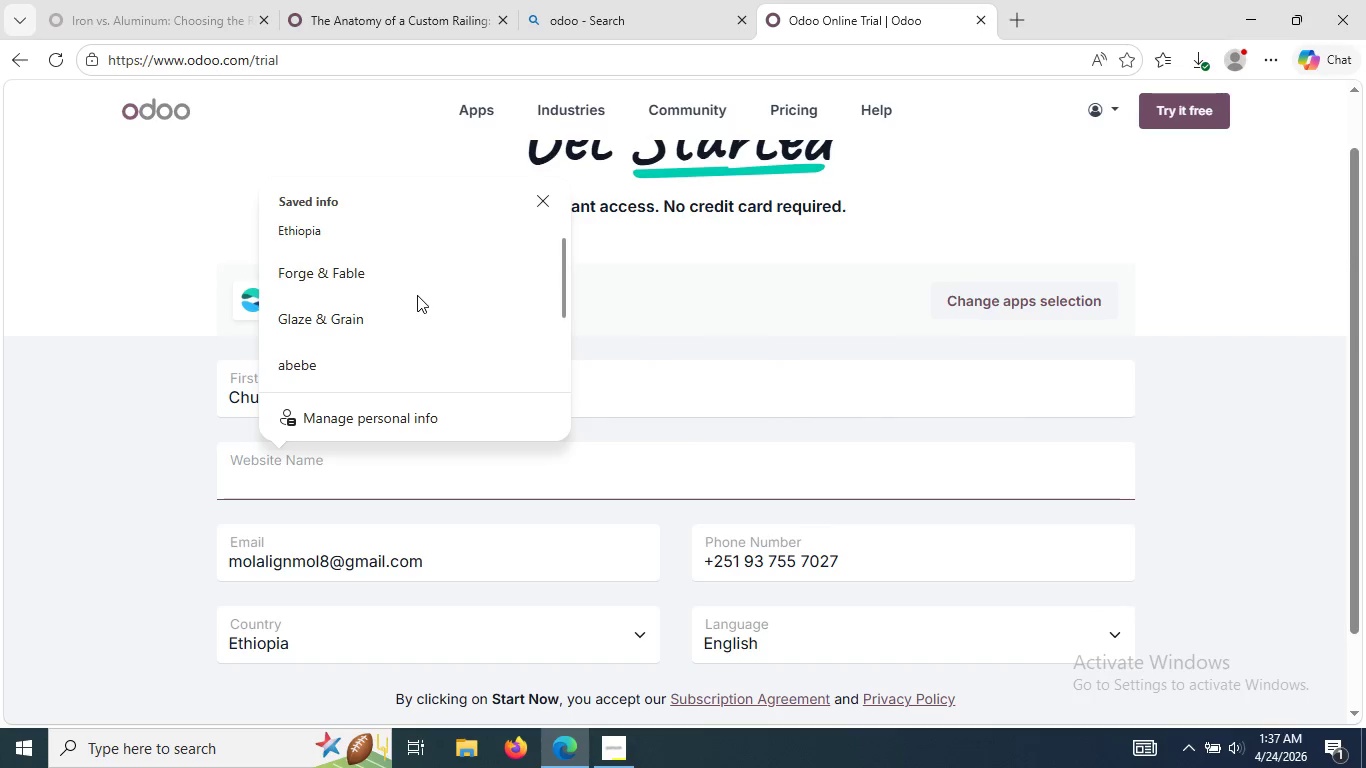 
left_click([414, 286])
 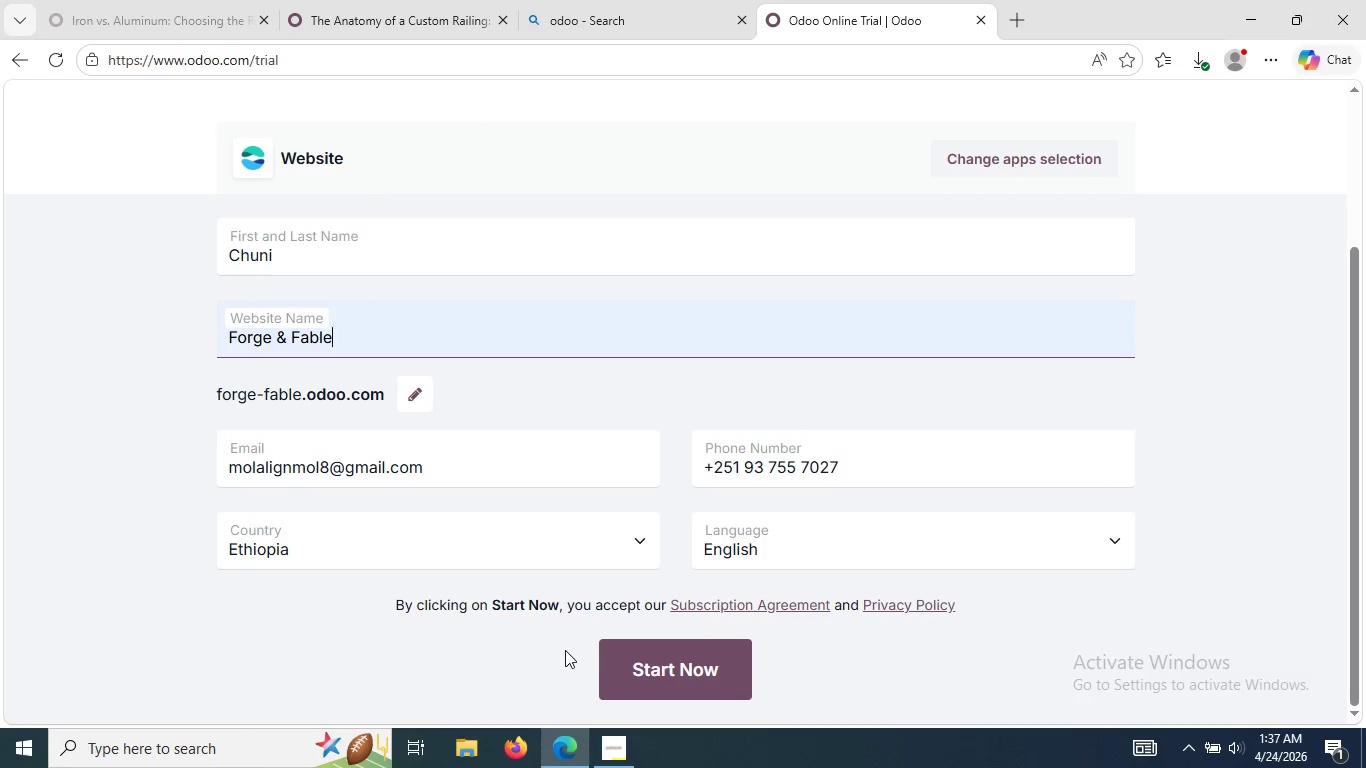 
left_click([660, 674])
 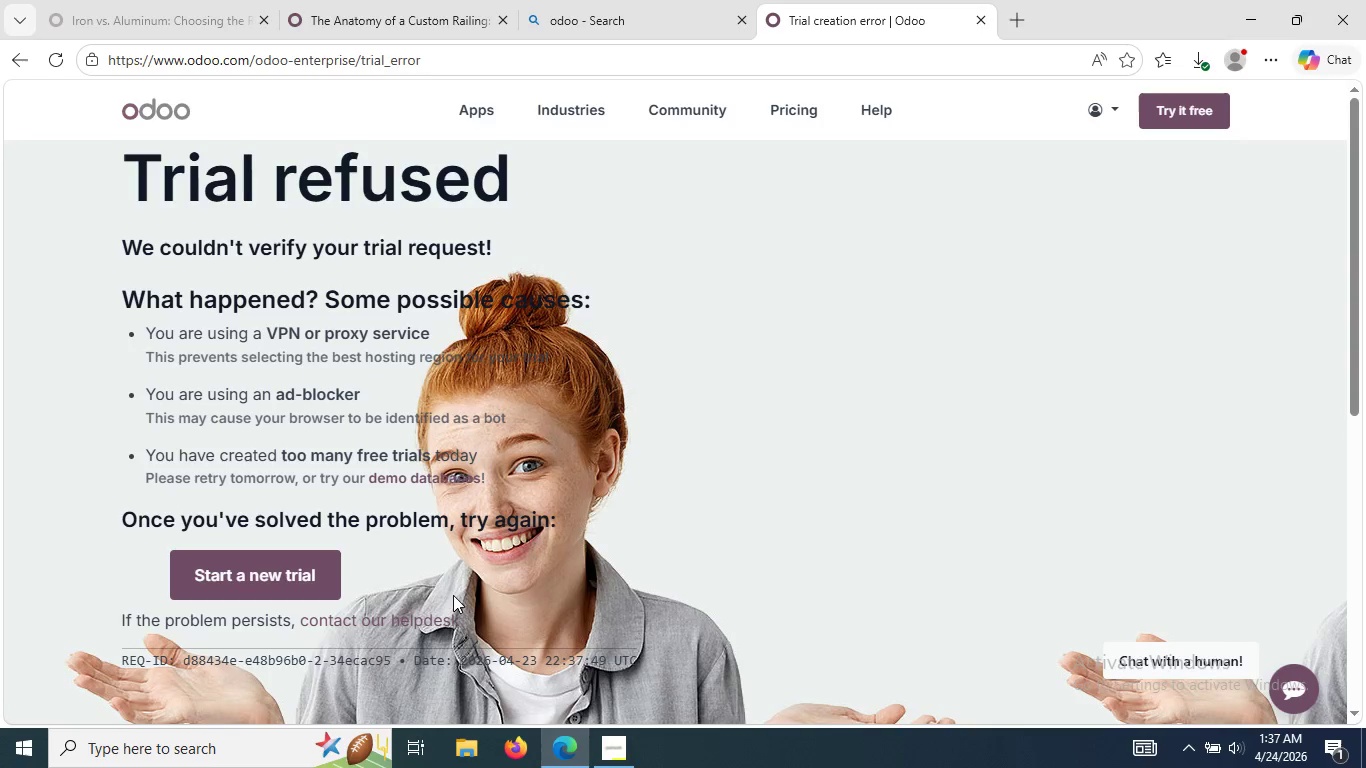 
left_click([267, 565])
 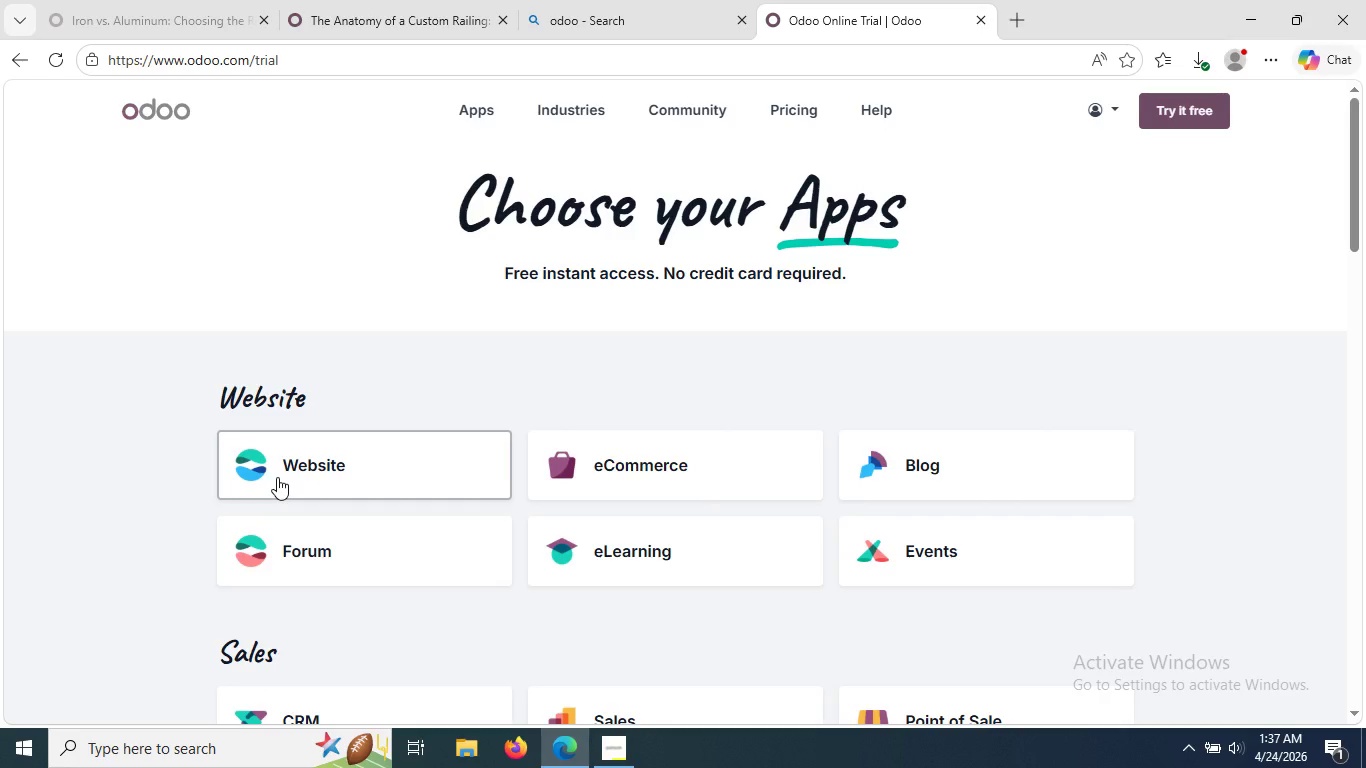 
wait(5.23)
 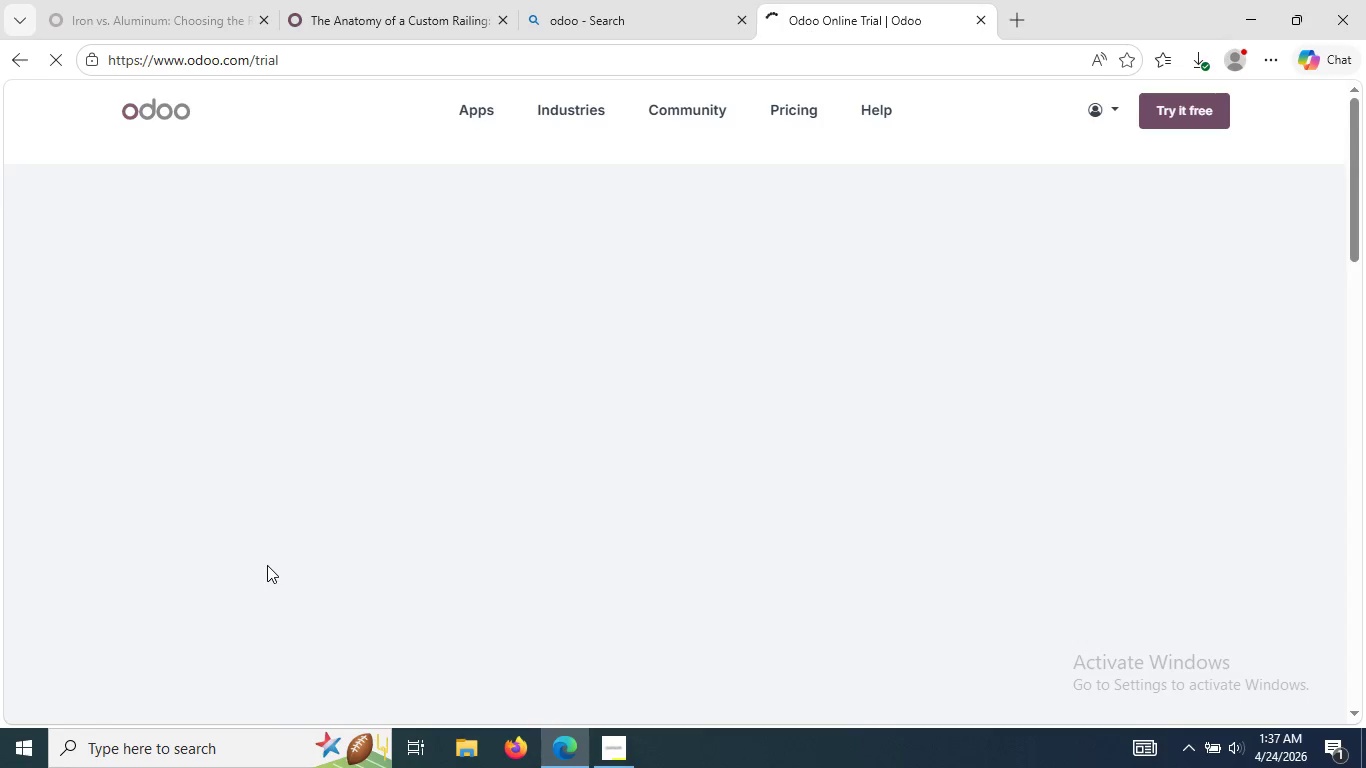 
left_click([372, 480])
 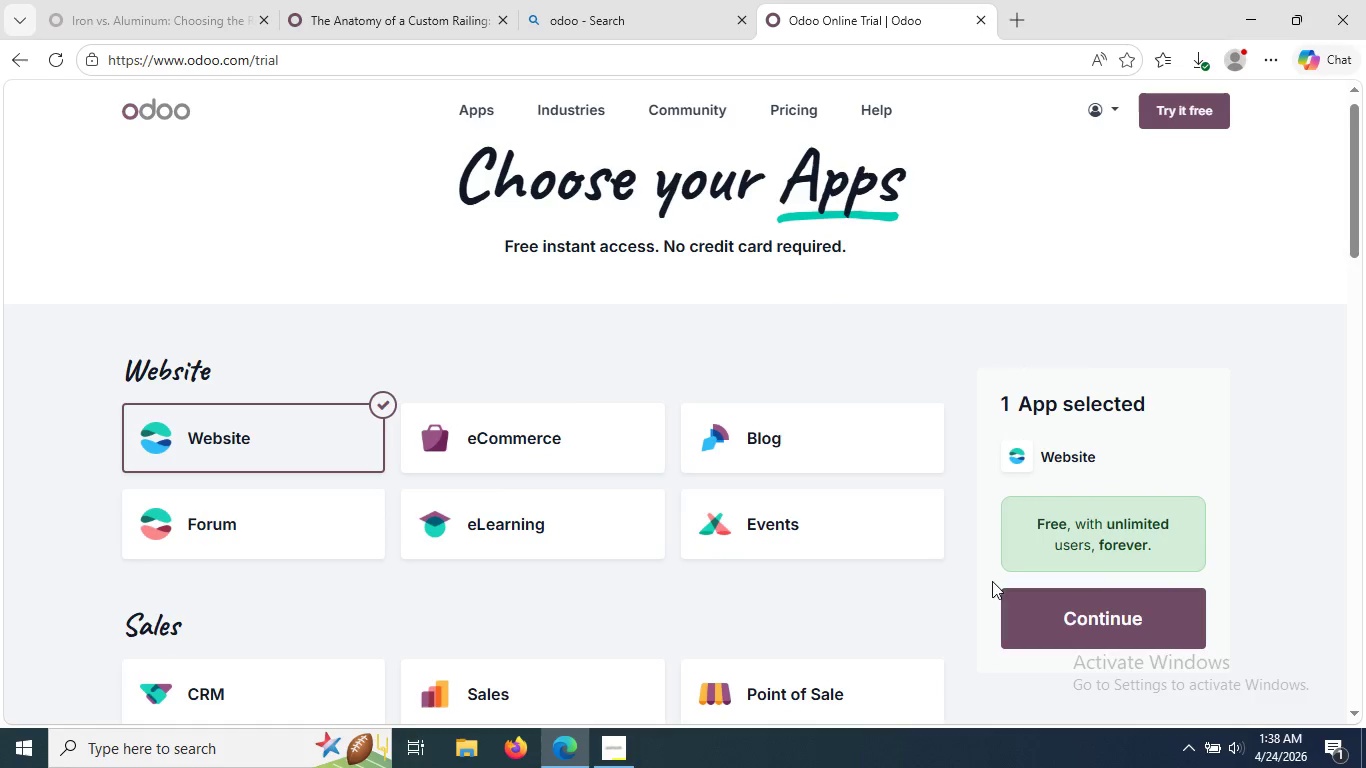 
left_click([1086, 625])
 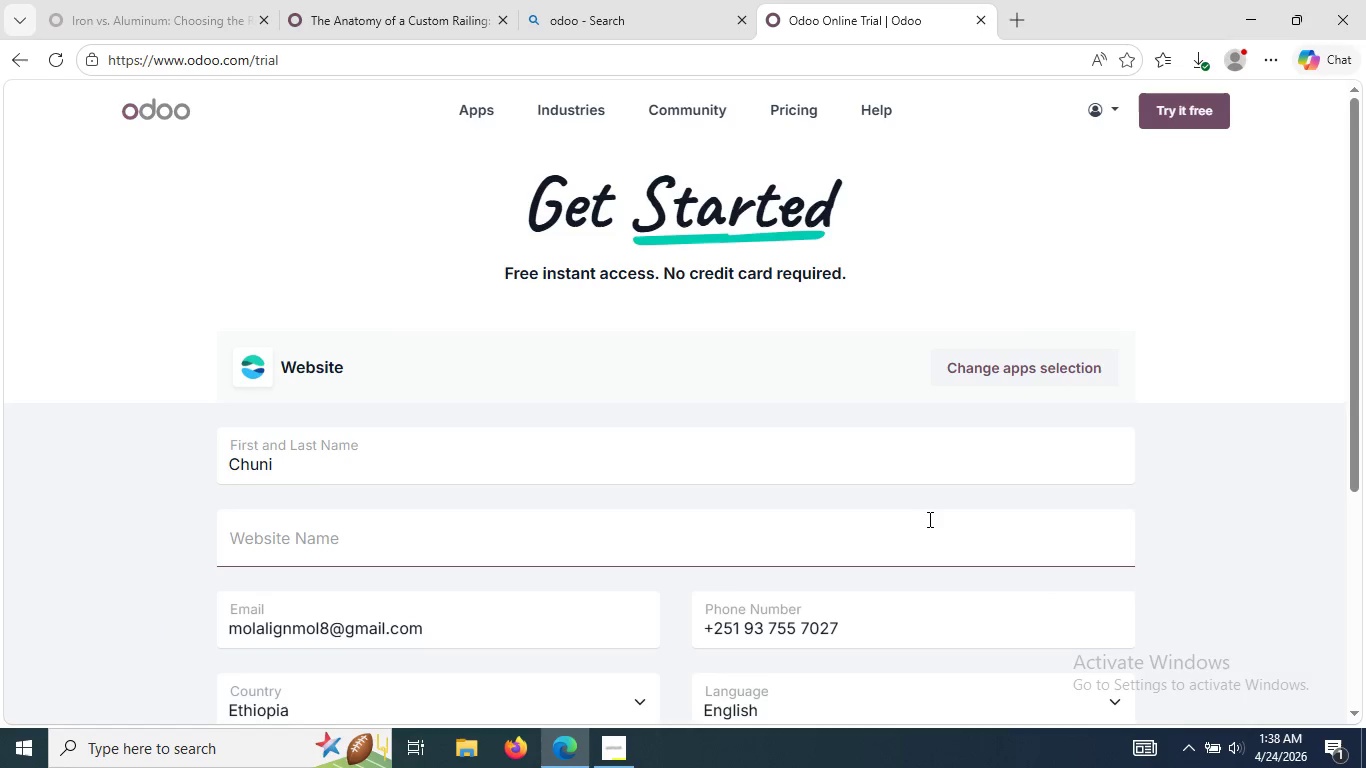 
left_click([929, 520])
 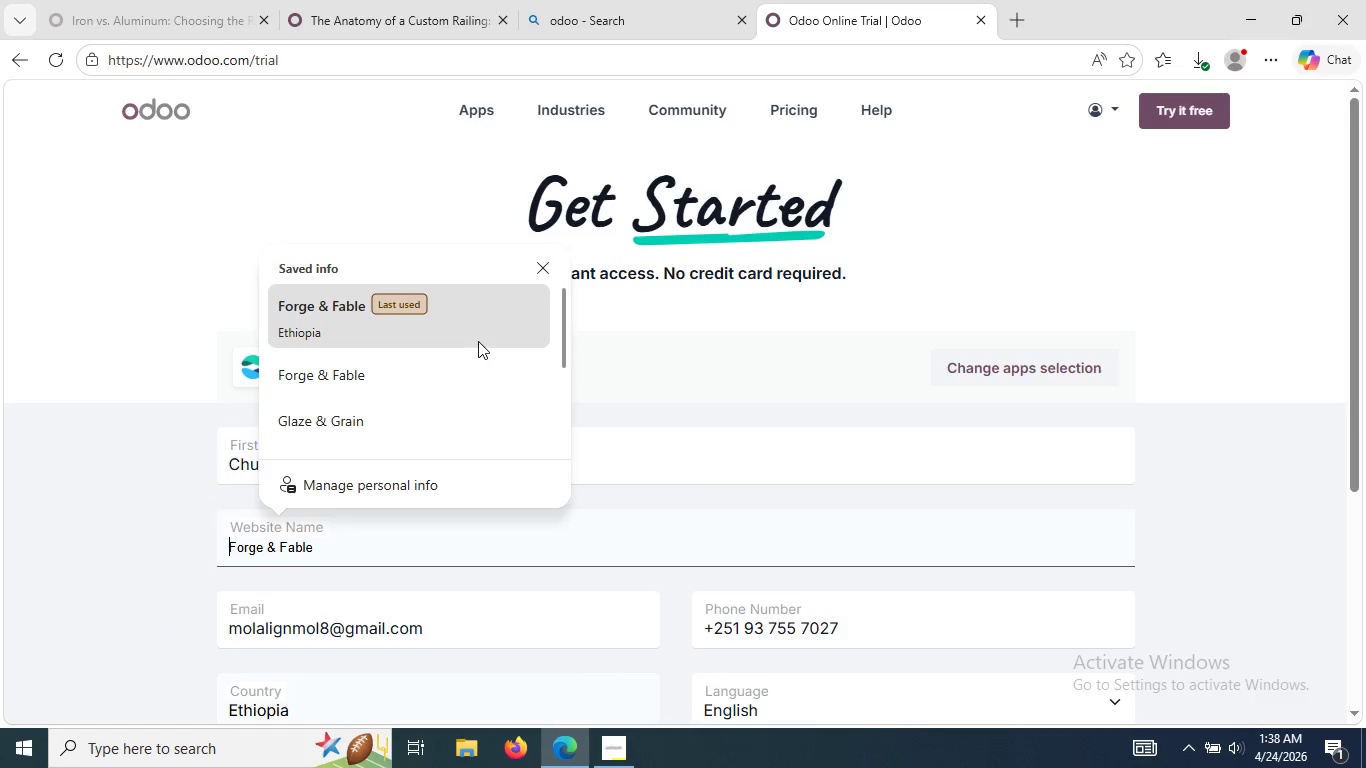 
left_click([478, 340])
 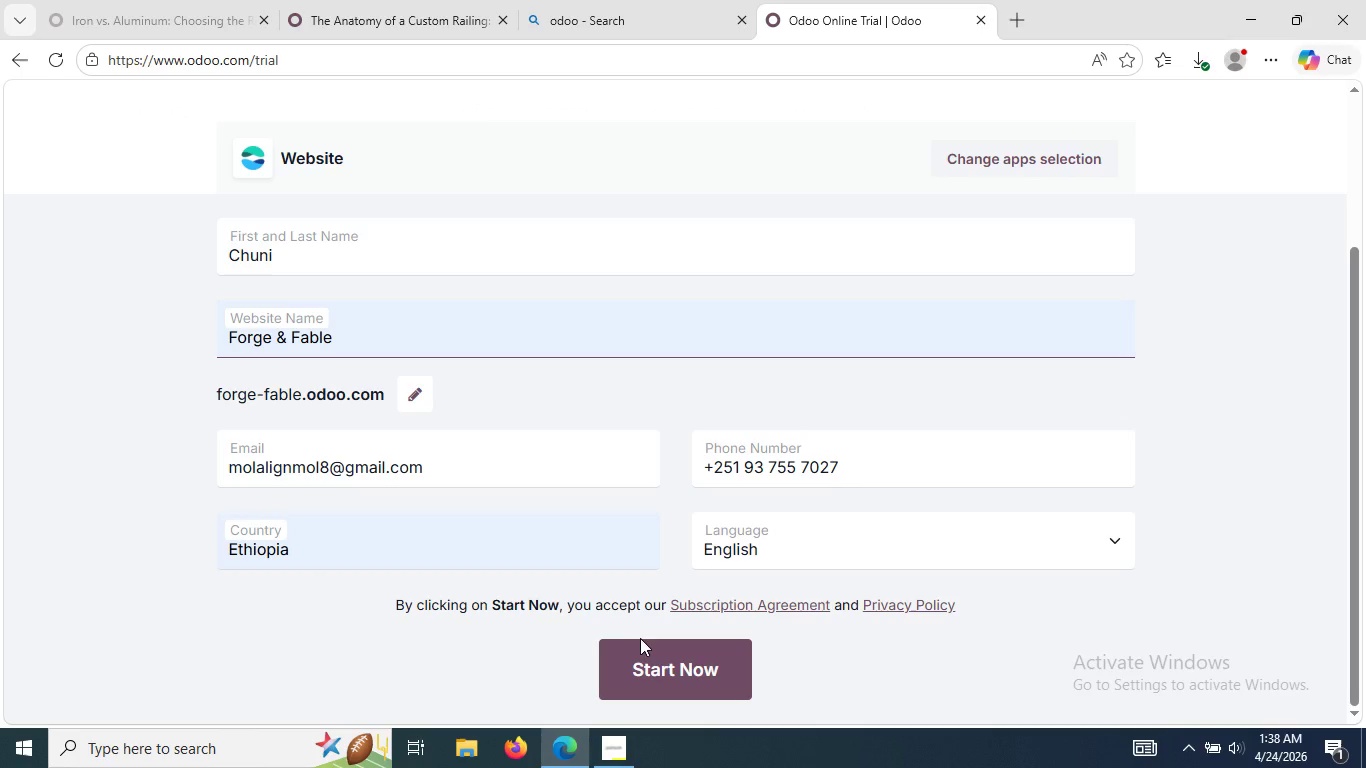 
left_click([673, 663])
 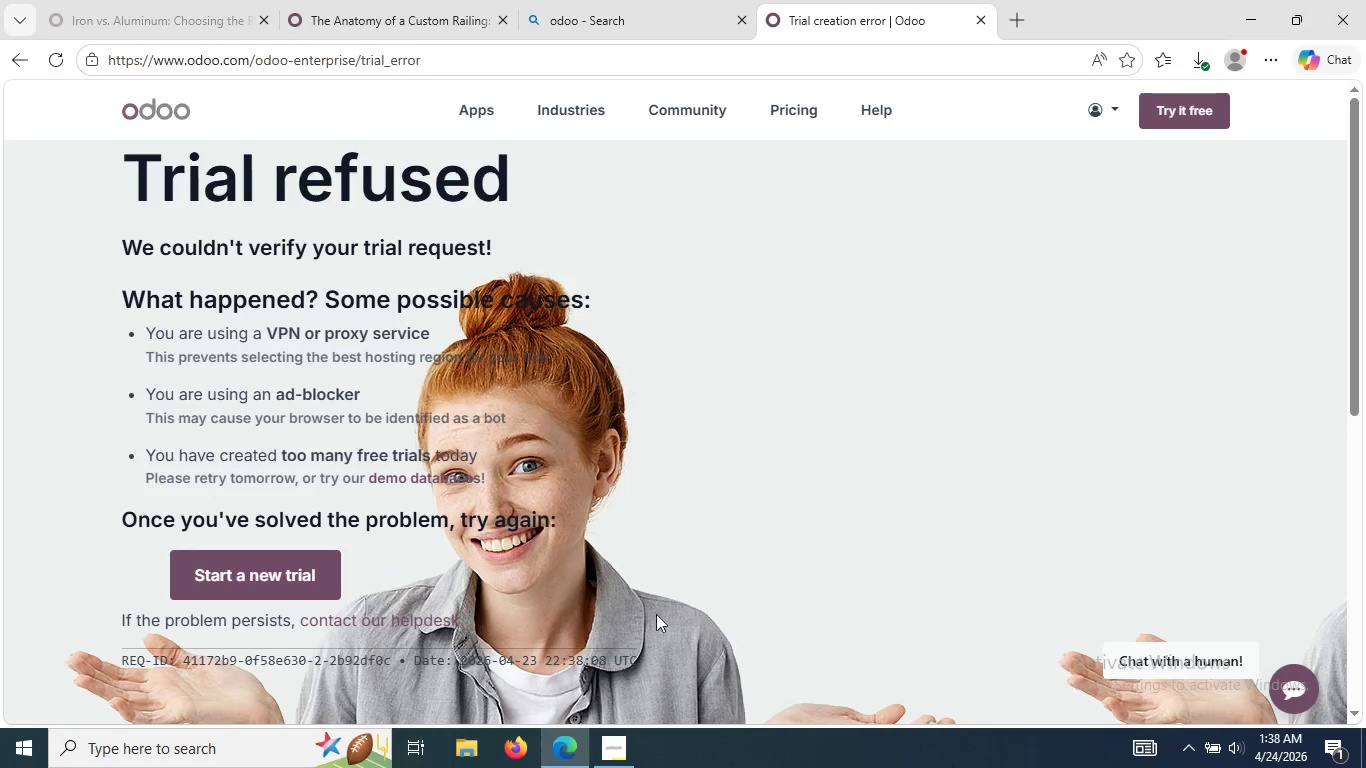 
wait(13.99)
 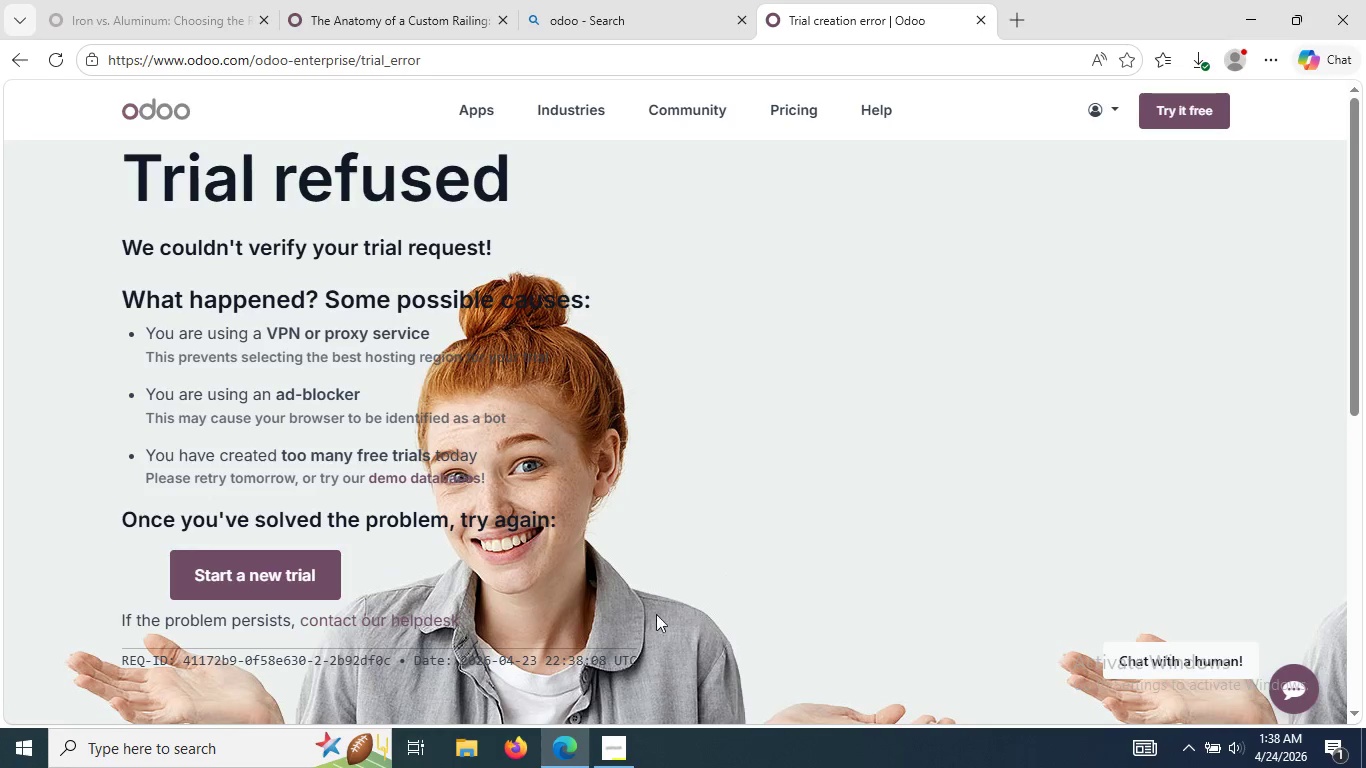 
left_click([56, 68])
 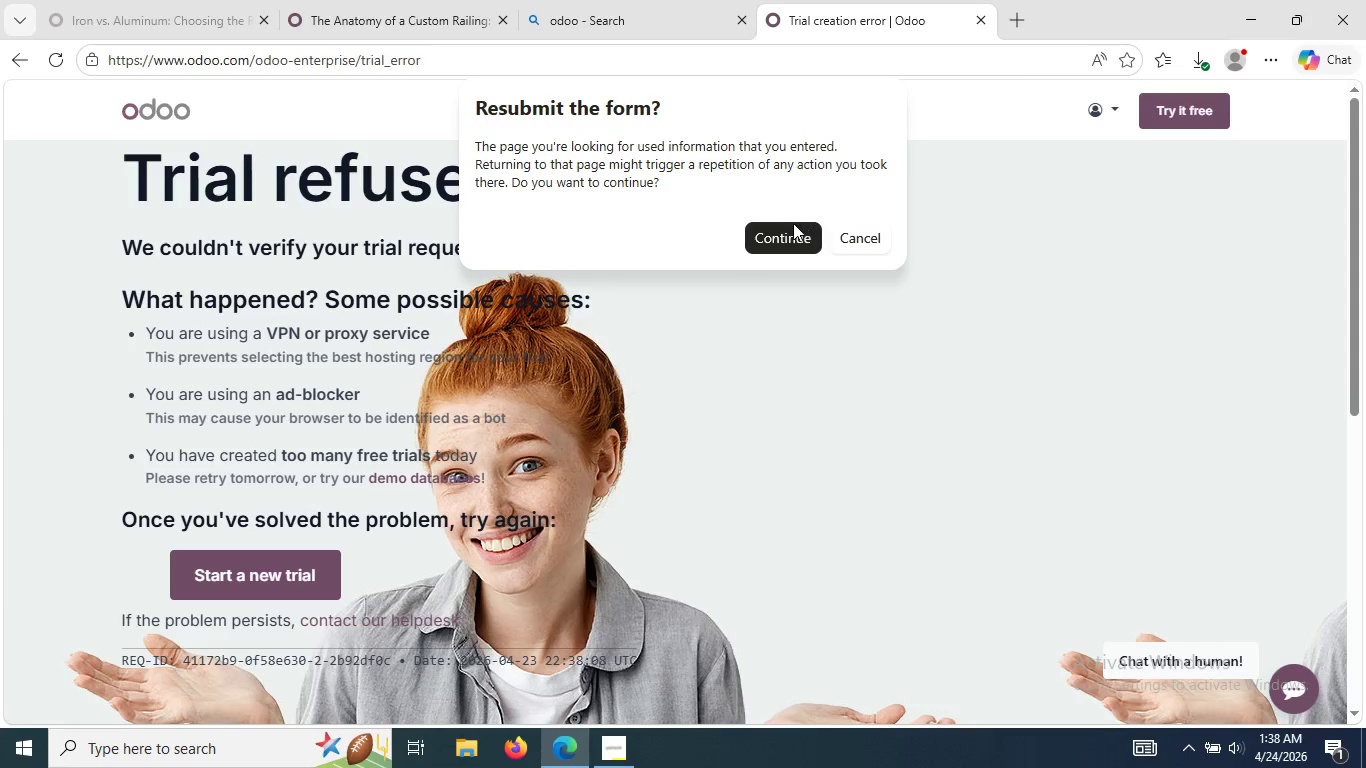 
left_click([791, 230])
 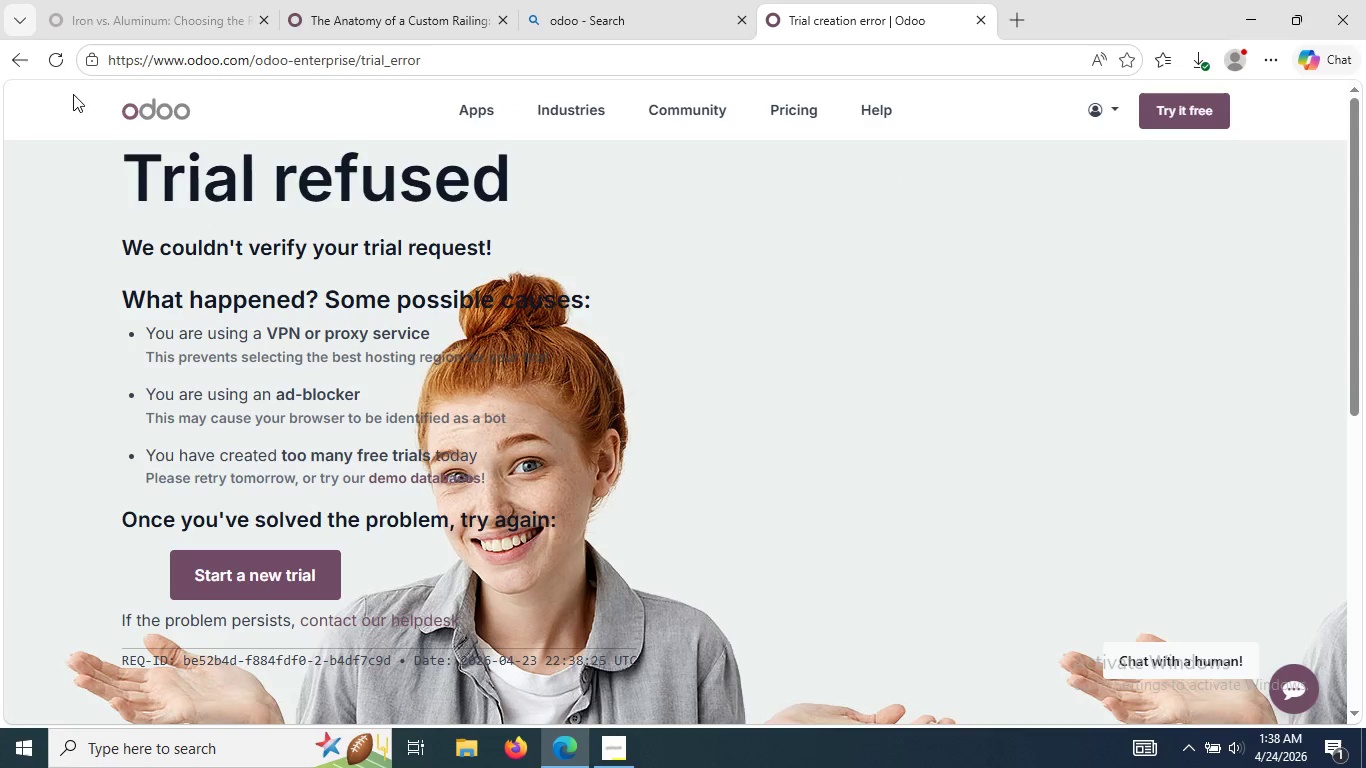 
left_click([54, 61])
 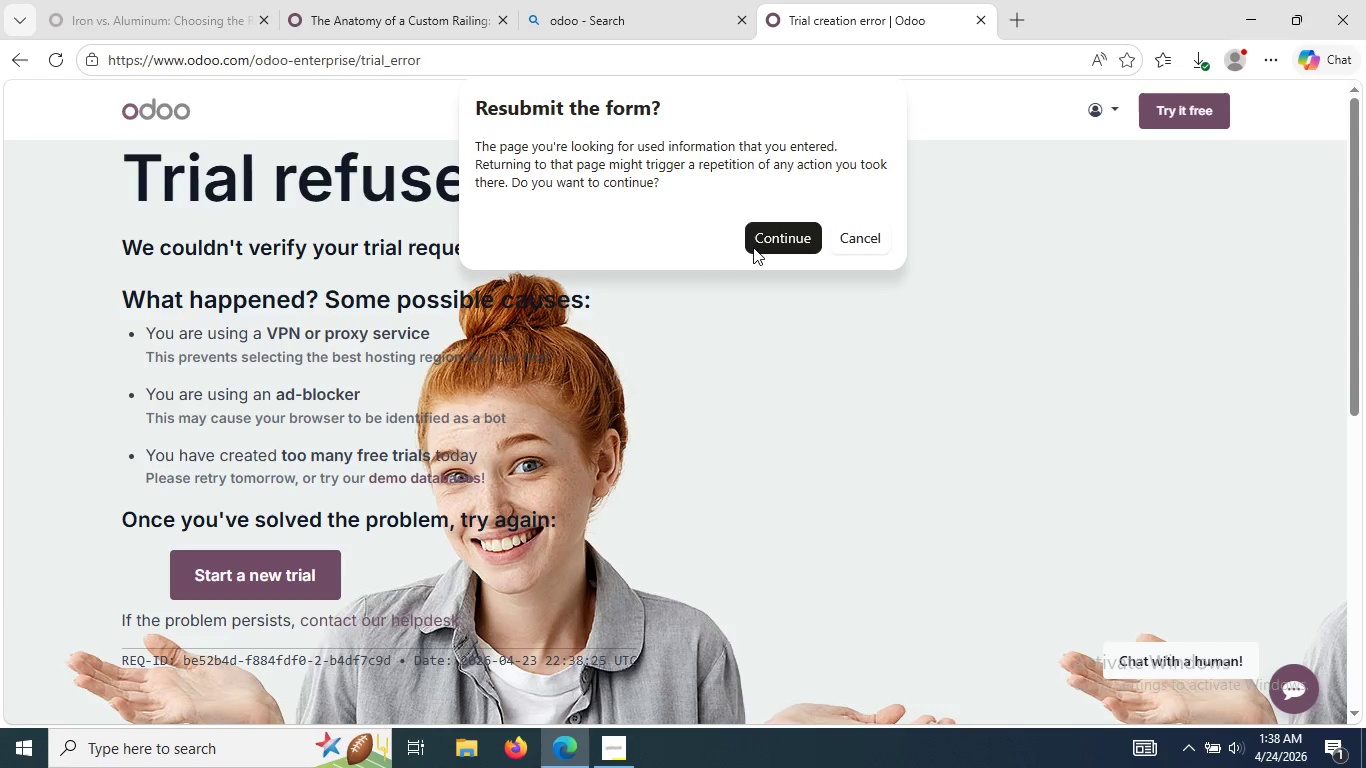 
left_click([763, 247])
 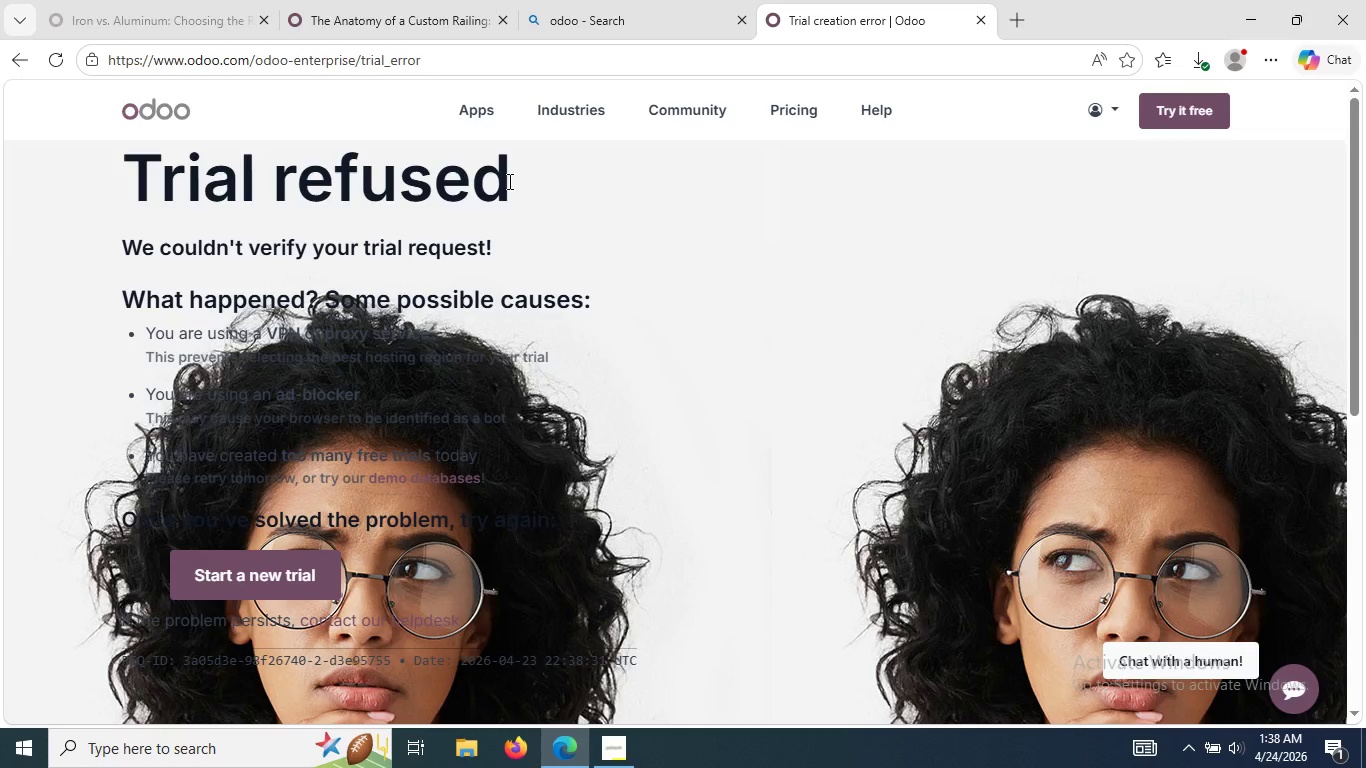 
wait(19.78)
 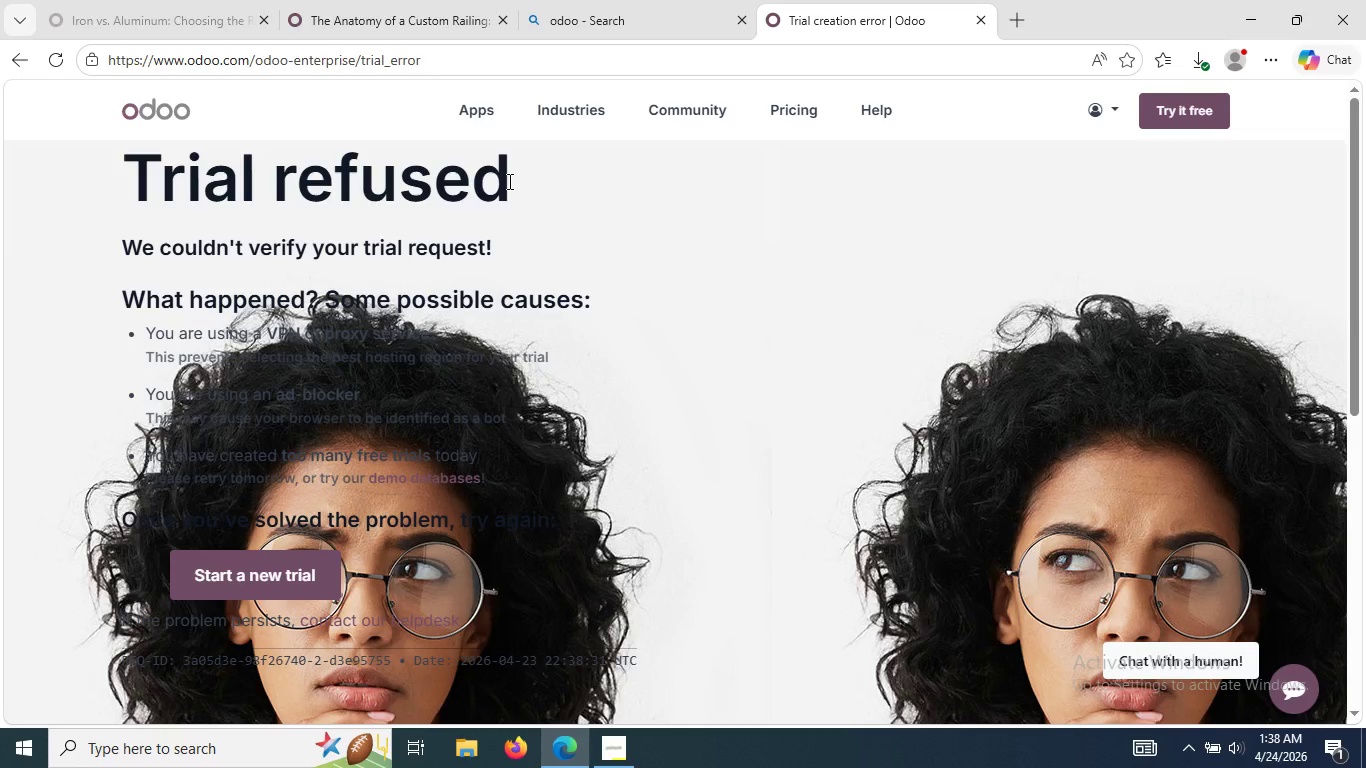 
left_click([1177, 116])
 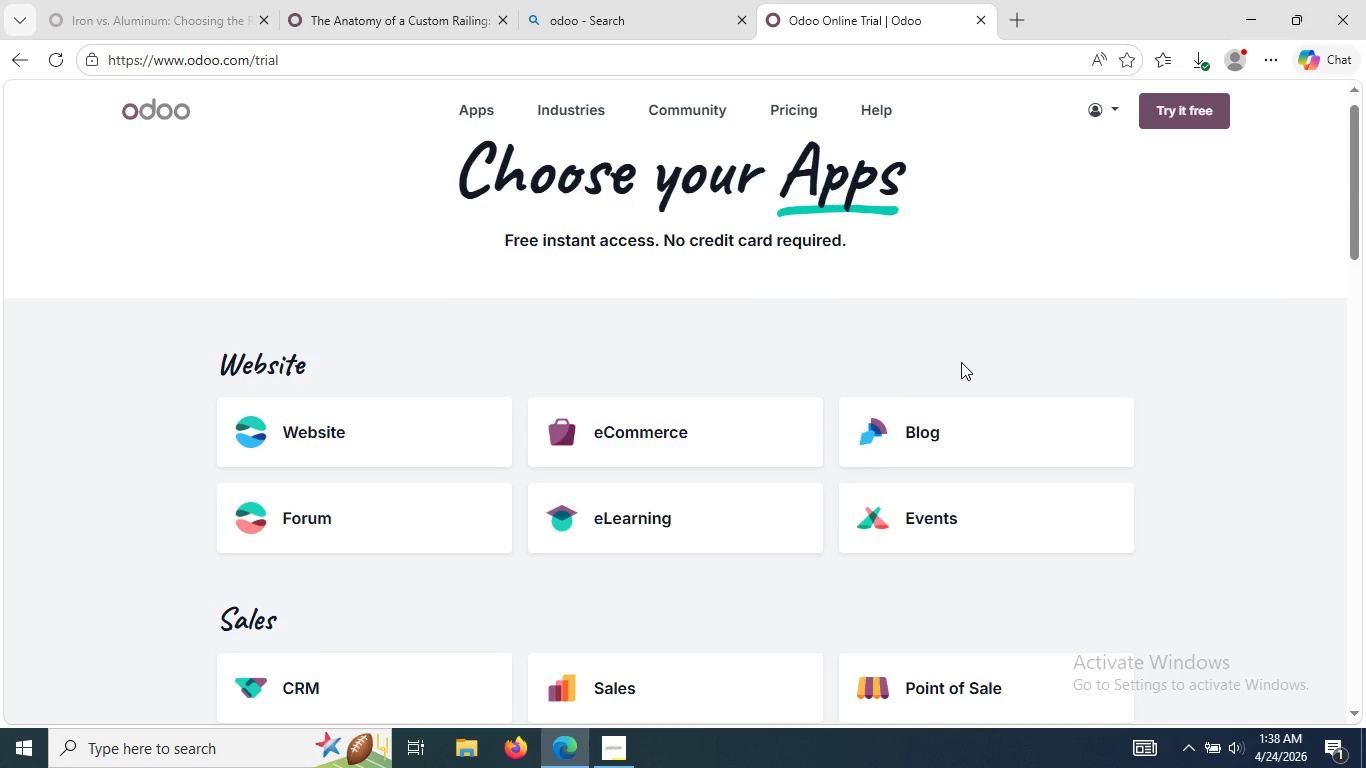 
wait(8.75)
 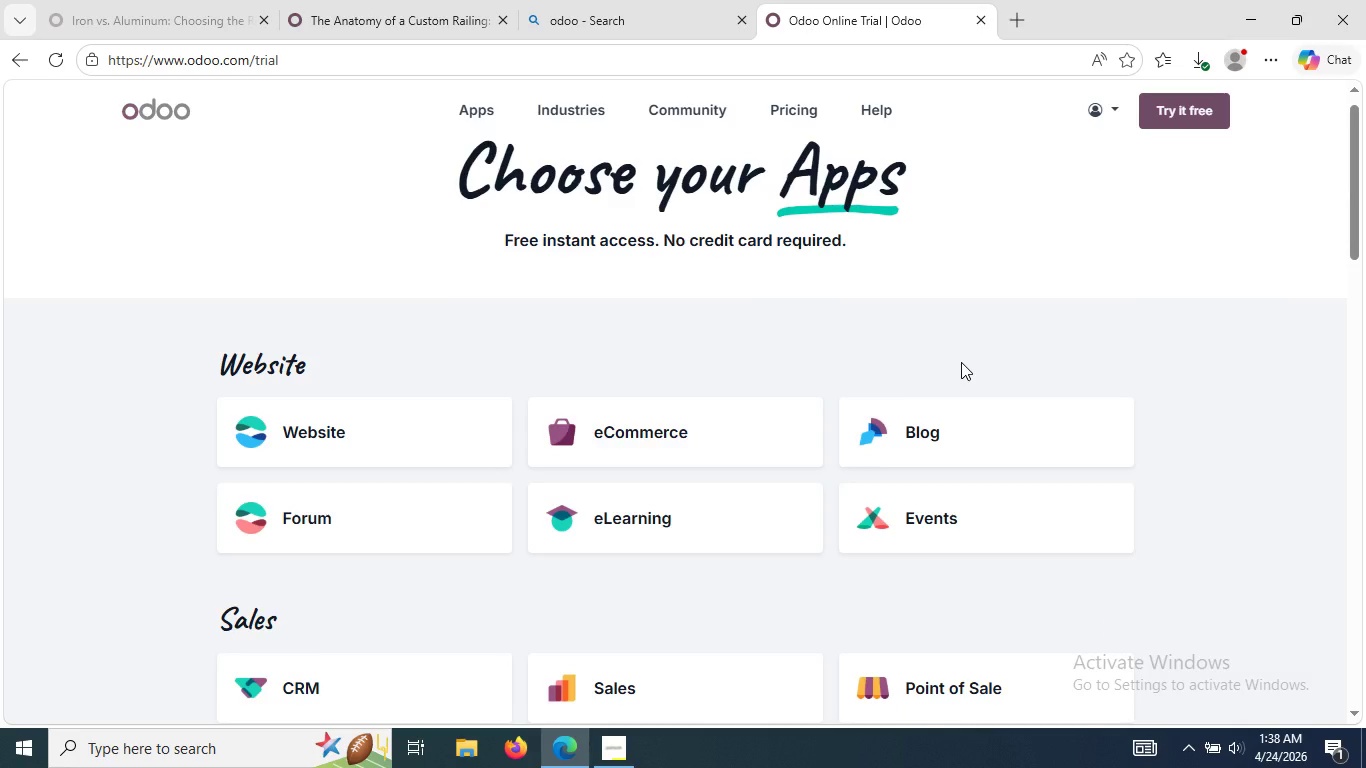 
left_click([374, 466])
 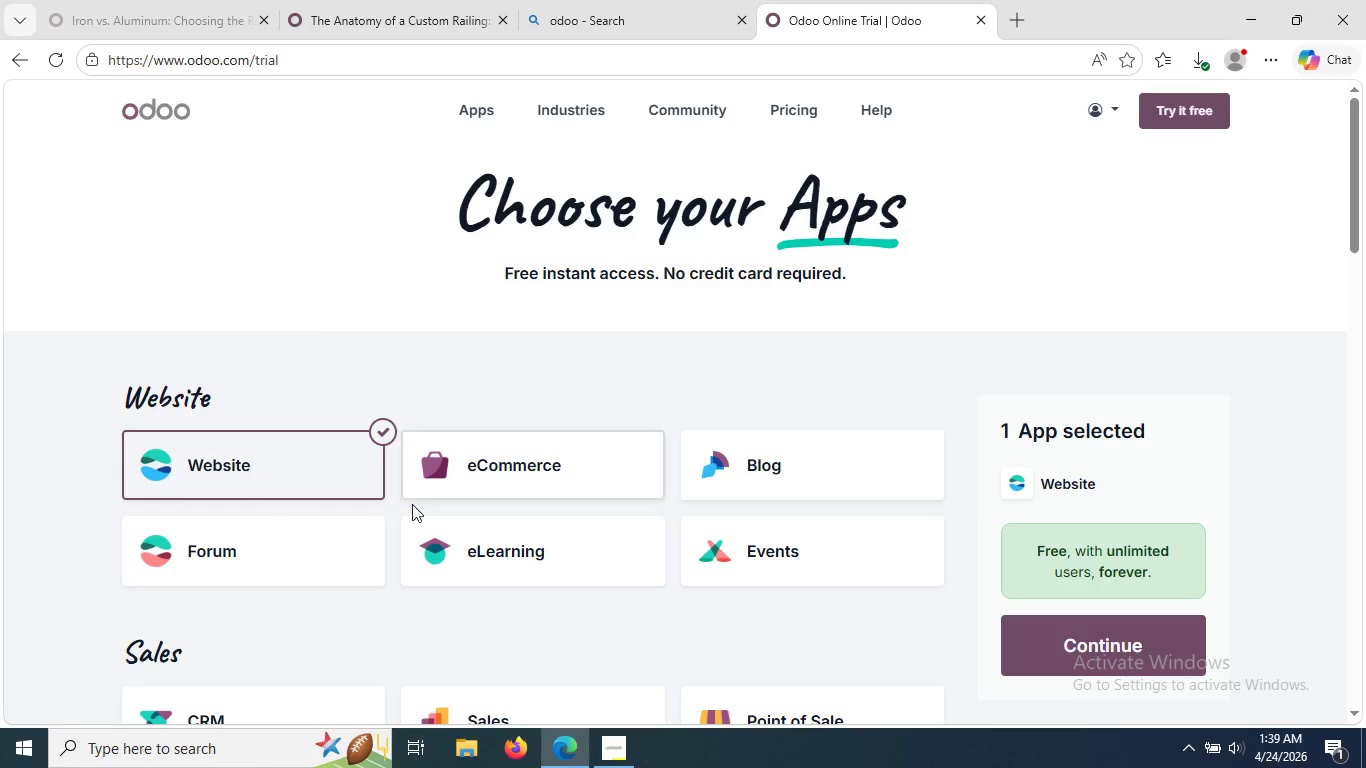 
wait(9.44)
 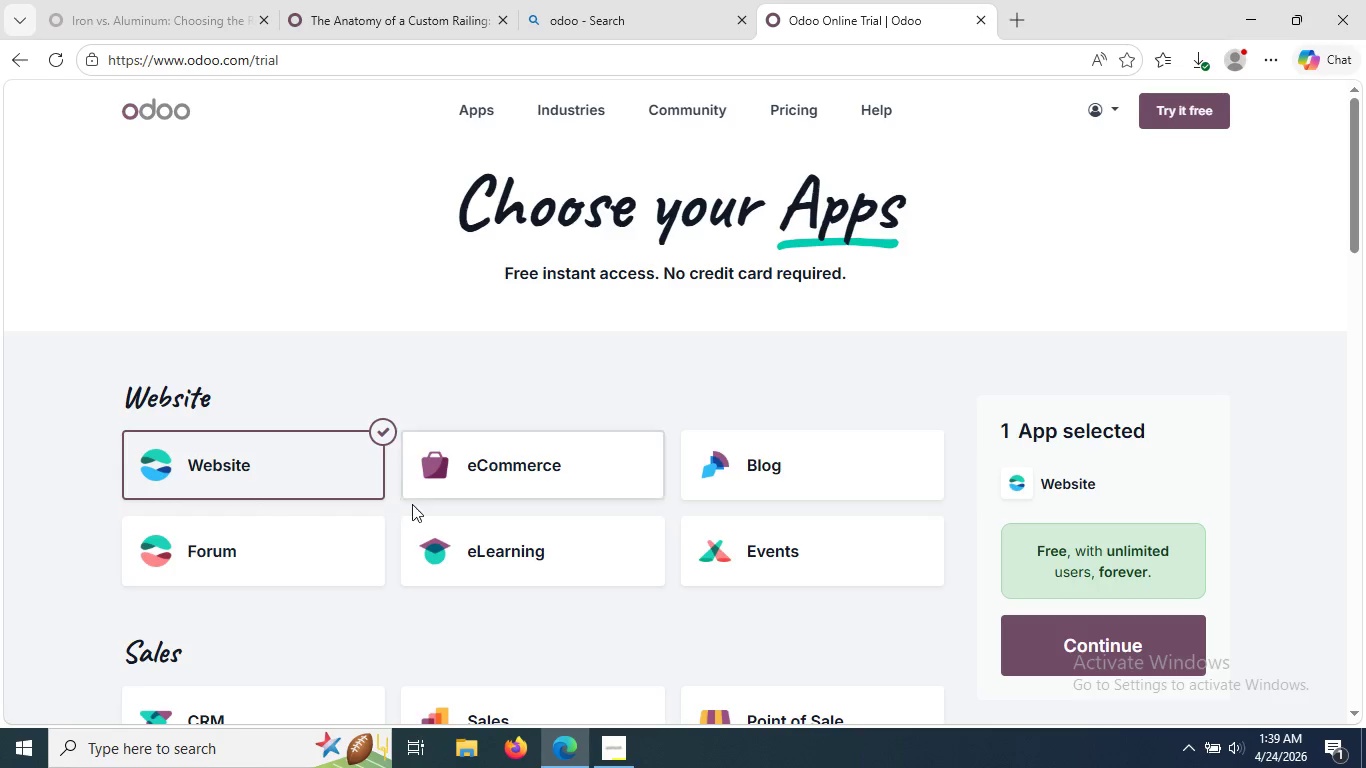 
left_click([1037, 605])
 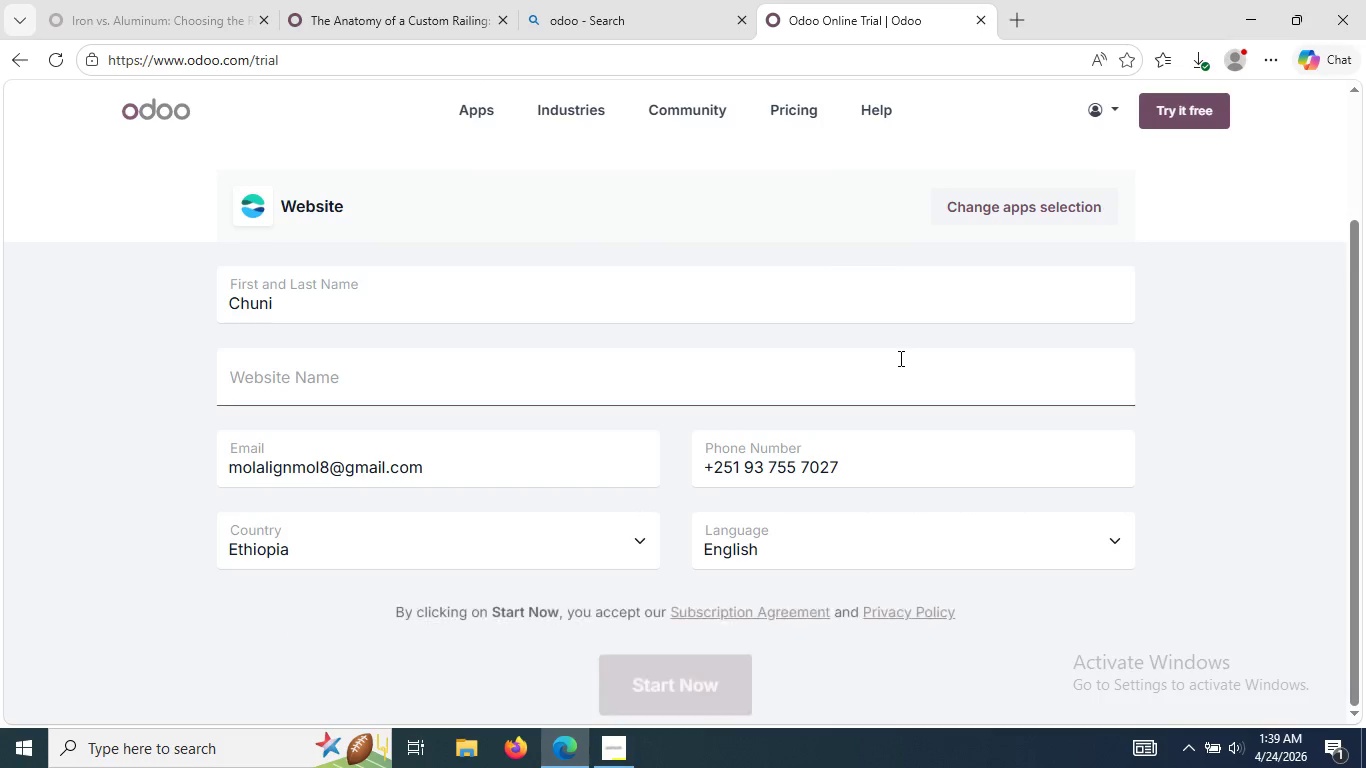 
left_click([893, 363])
 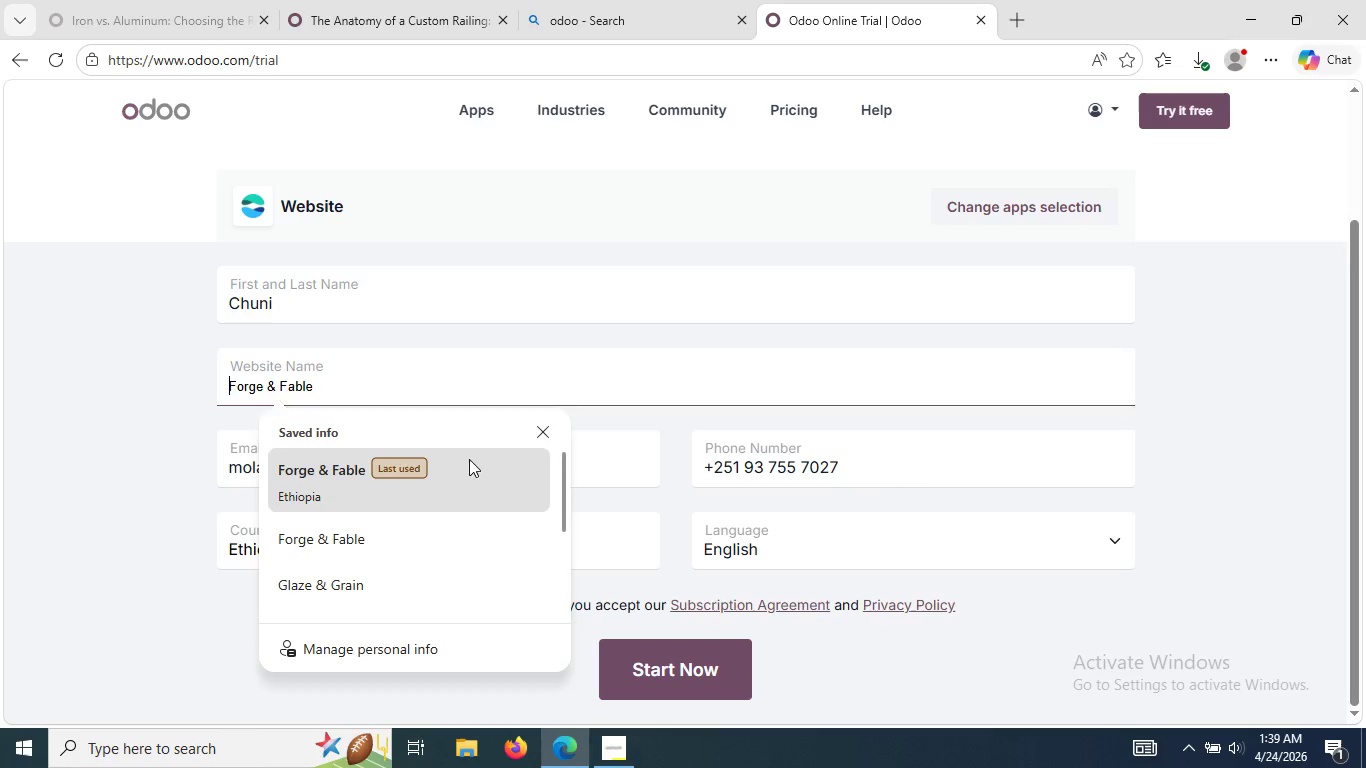 
left_click([448, 481])
 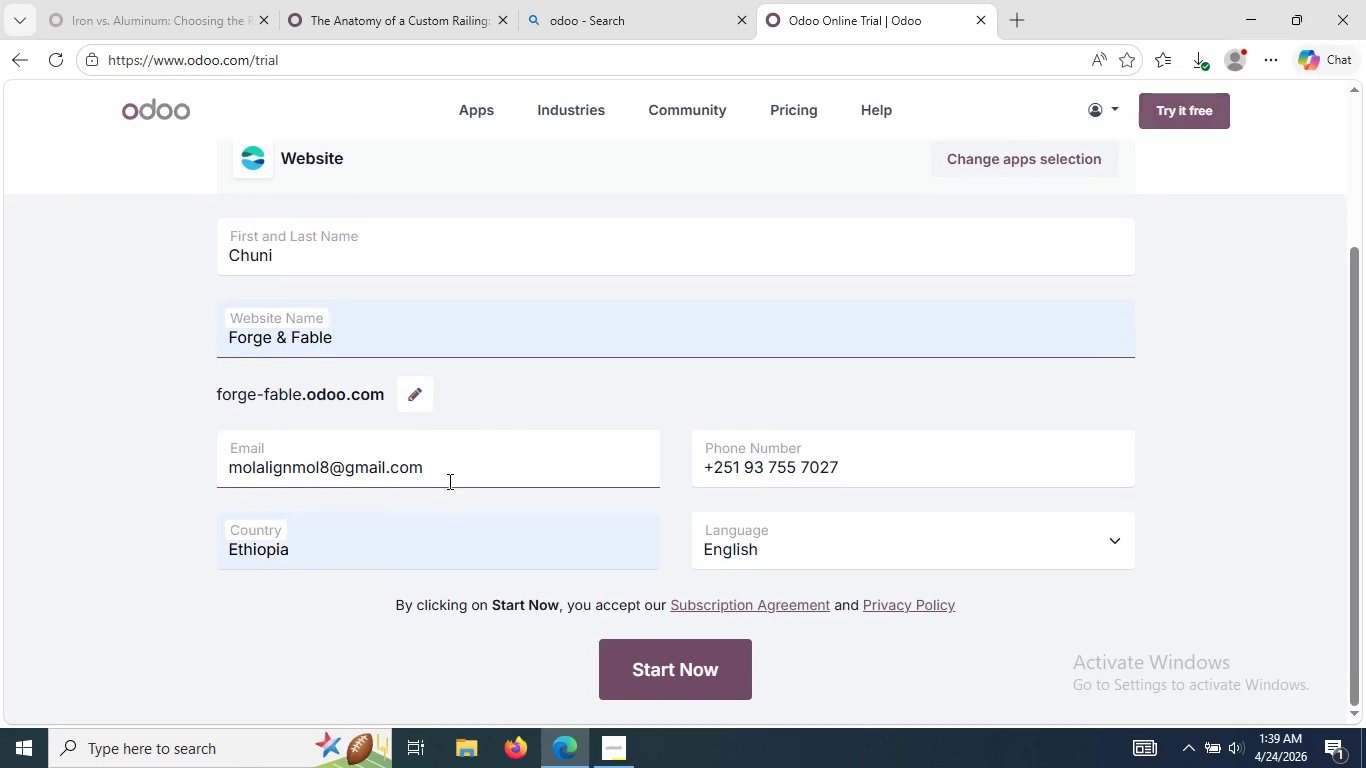 
left_click([645, 666])
 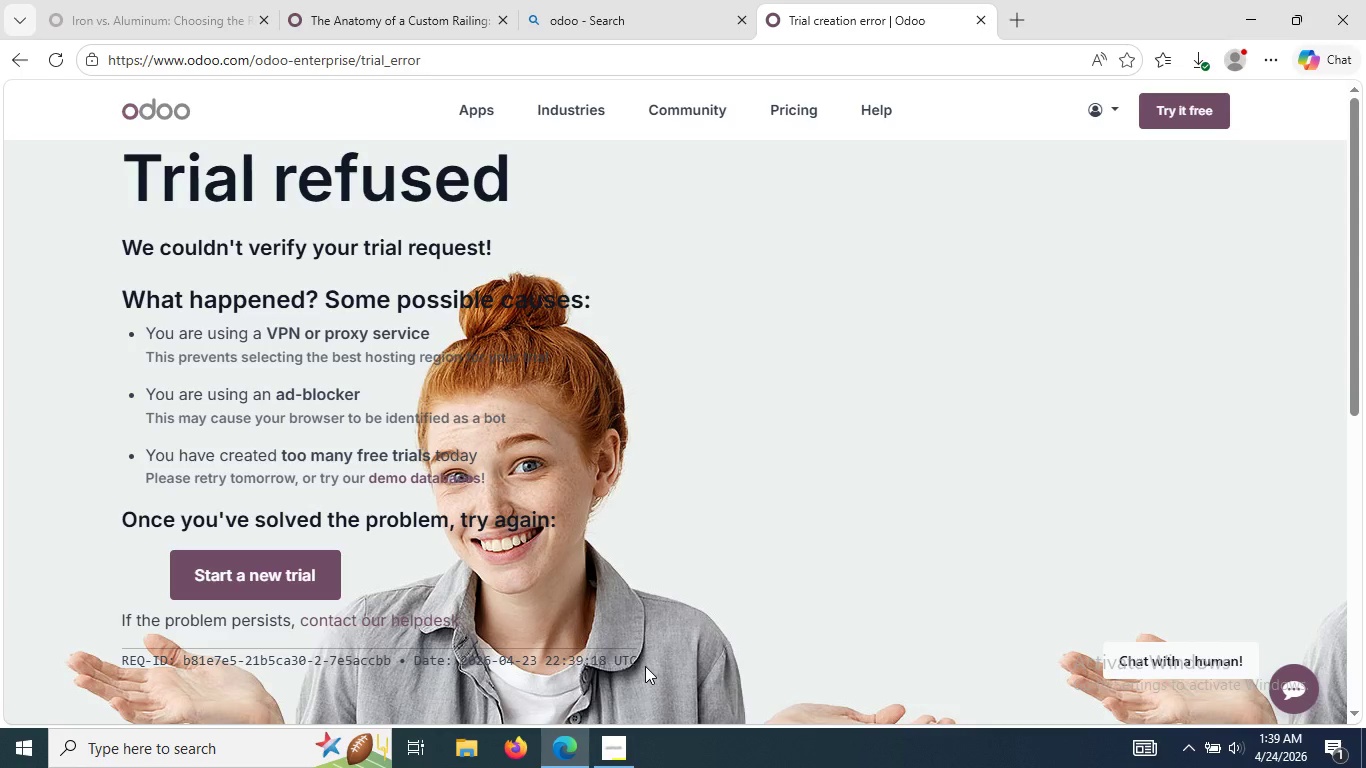 
wait(16.06)
 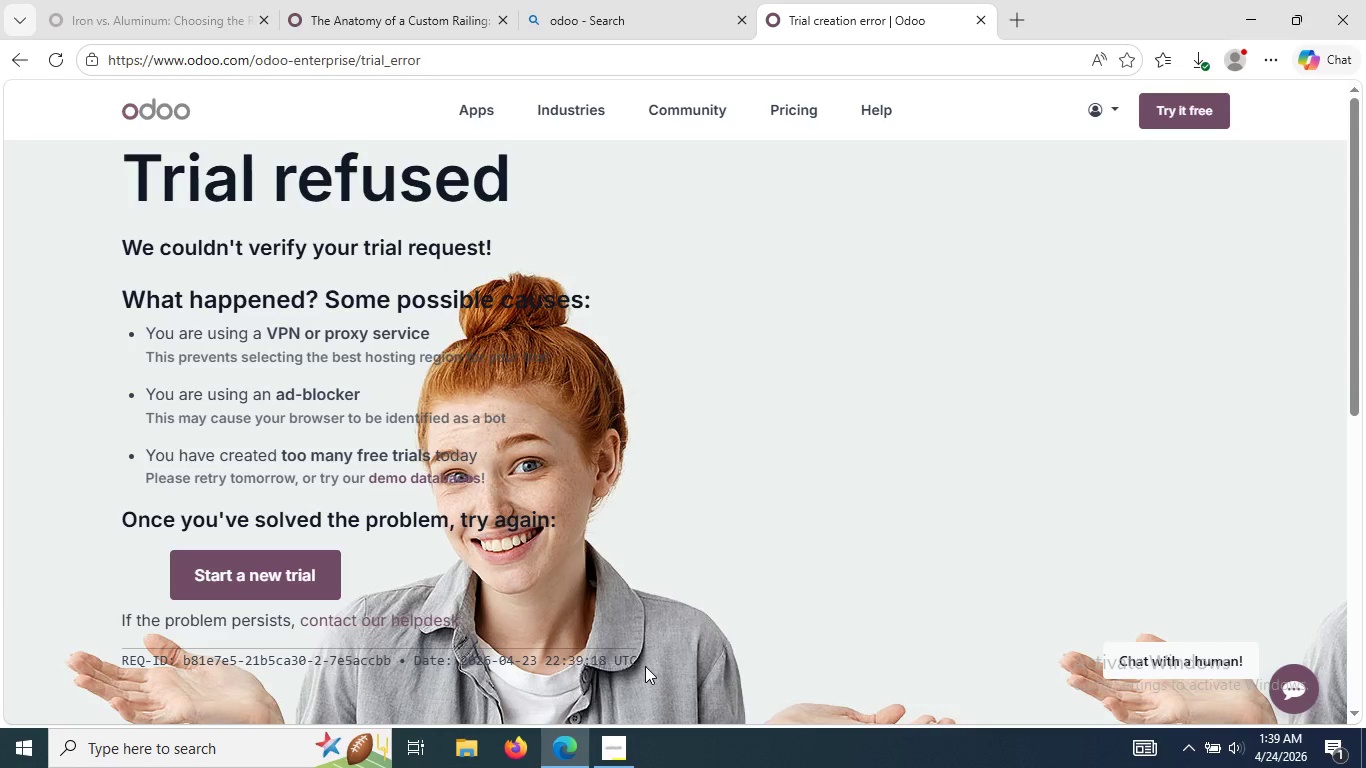 
left_click([244, 594])
 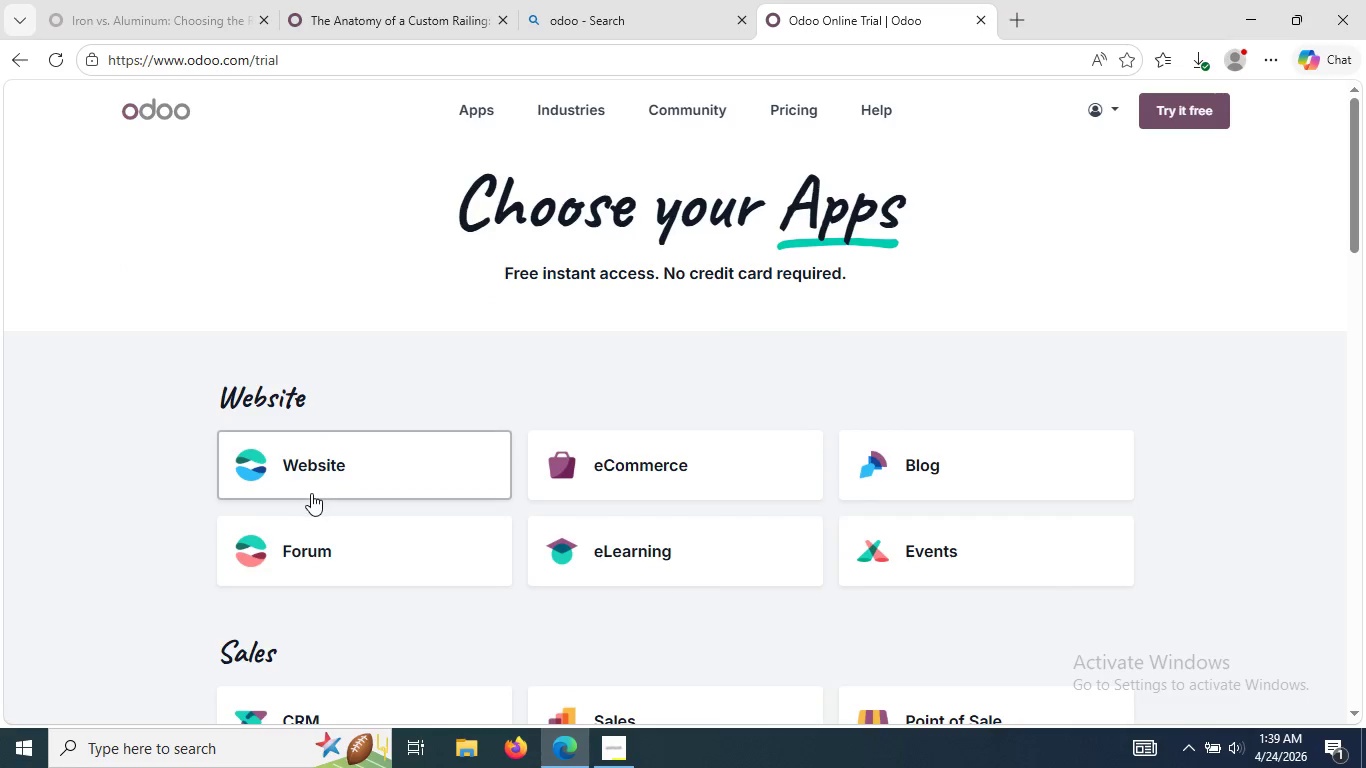 
left_click([311, 493])
 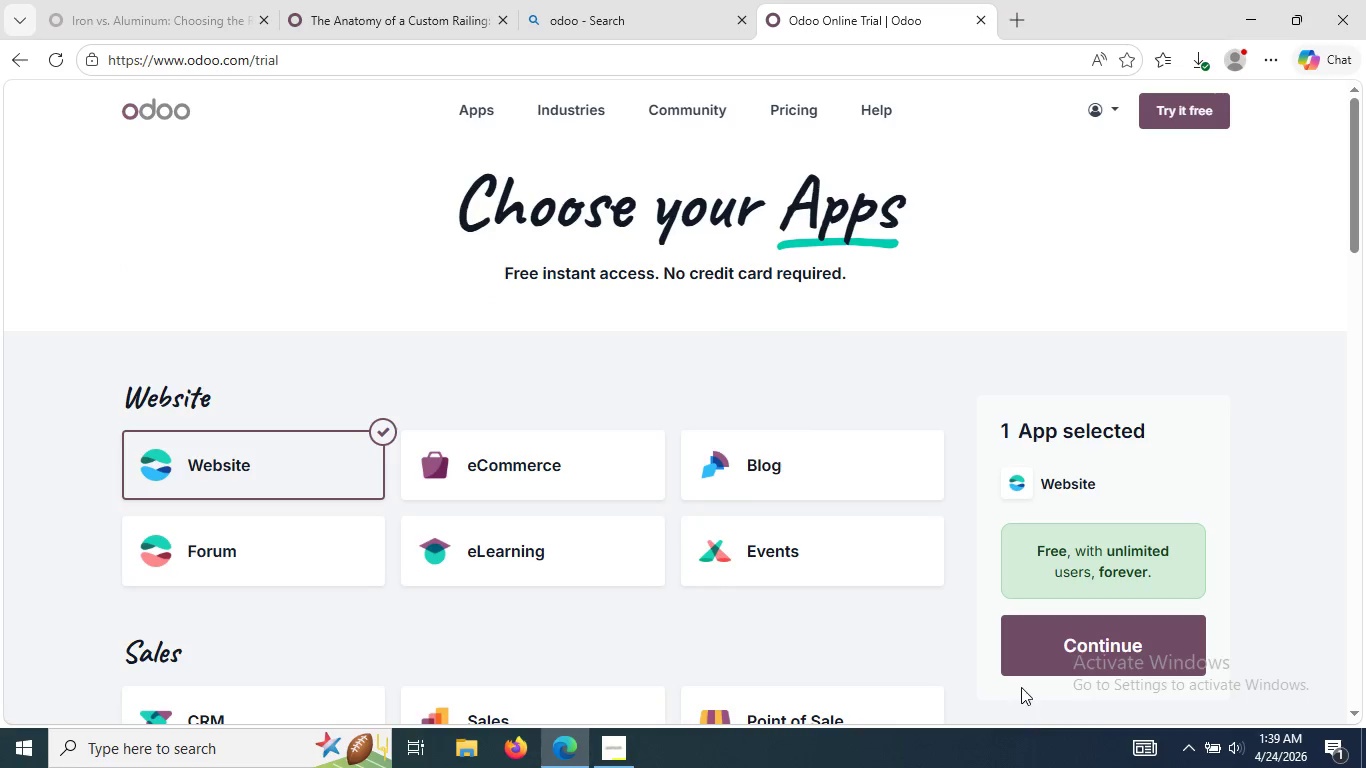 
left_click([1026, 672])
 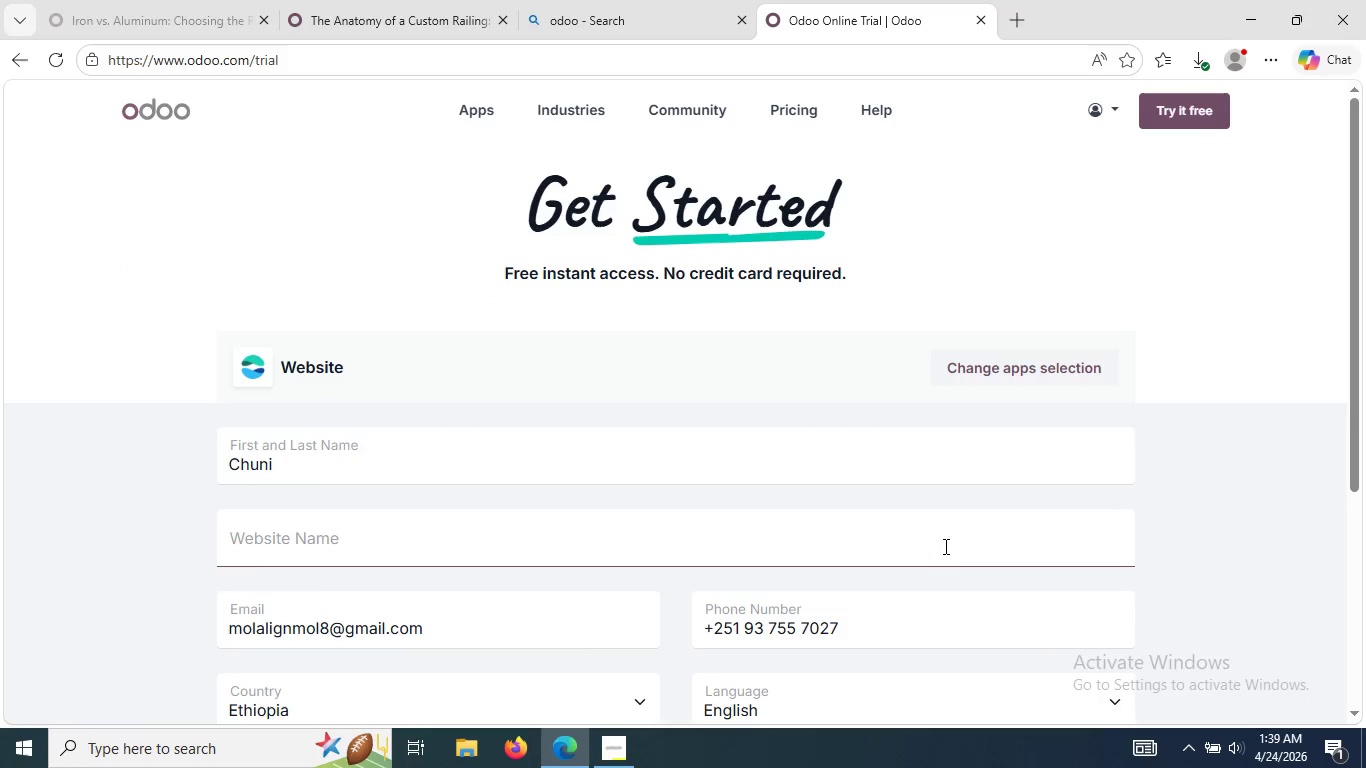 
left_click([929, 540])
 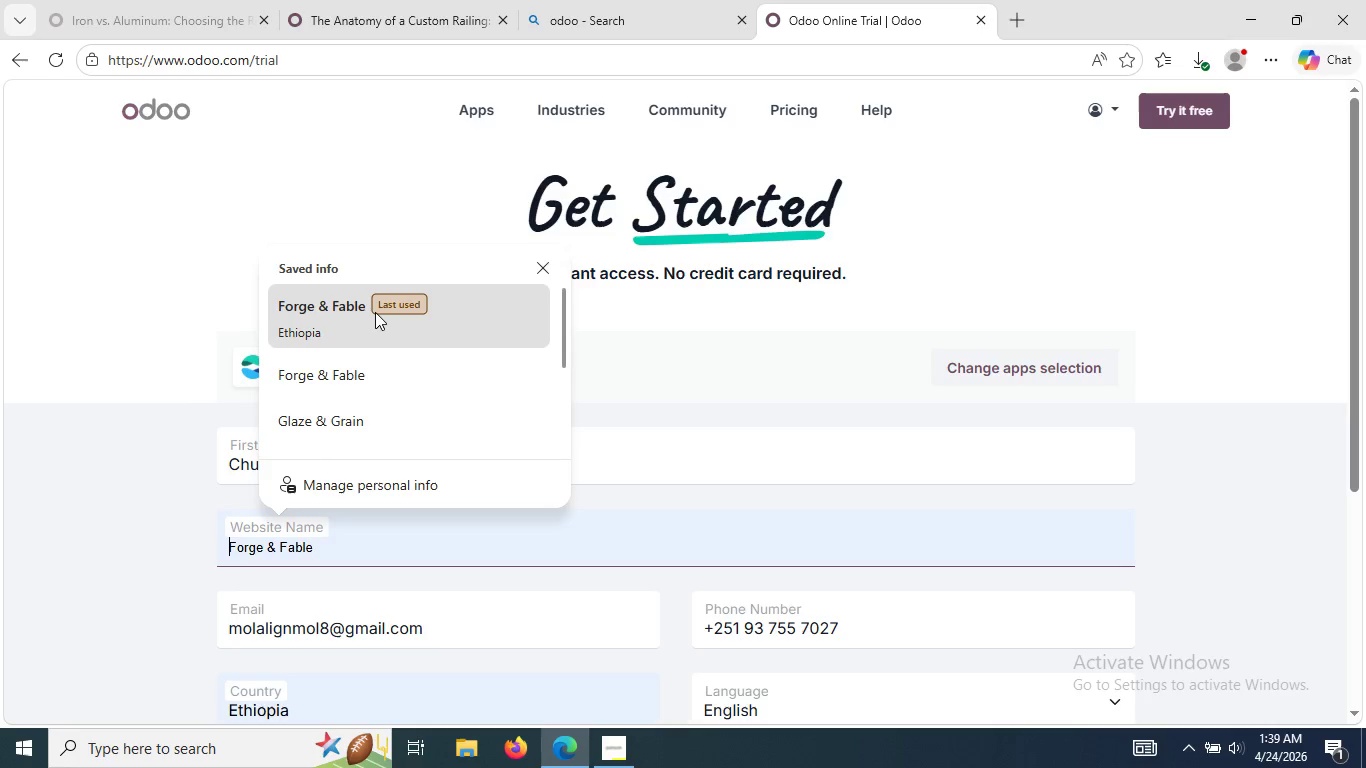 
left_click([376, 312])
 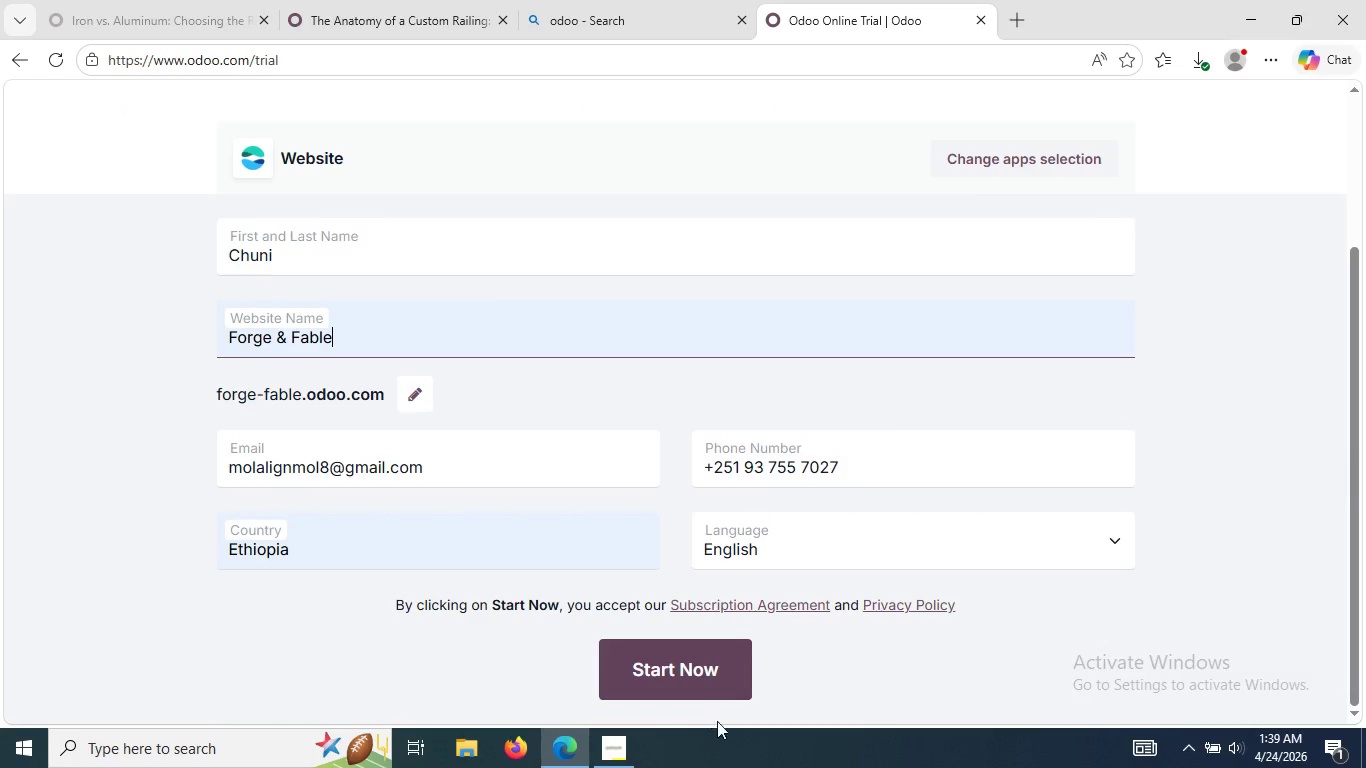 
left_click([692, 680])
 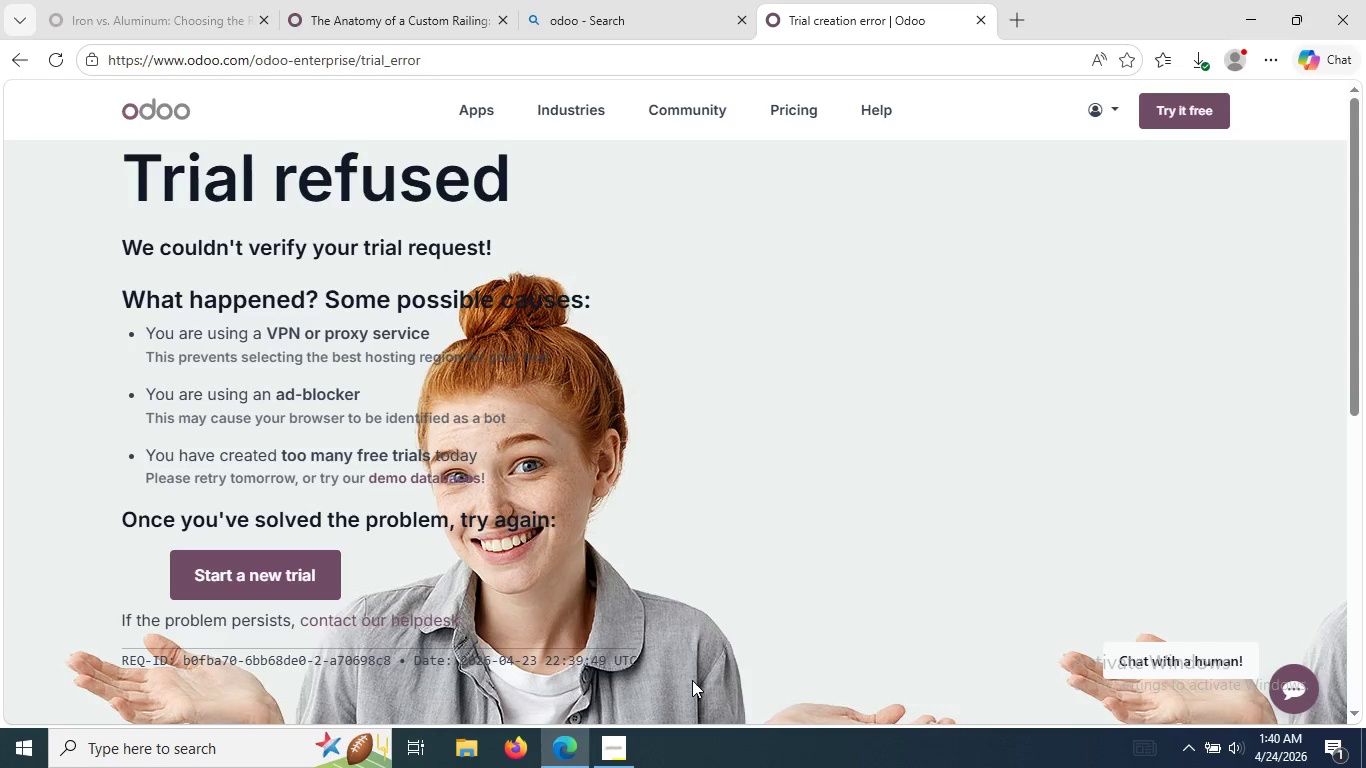 
wait(23.11)
 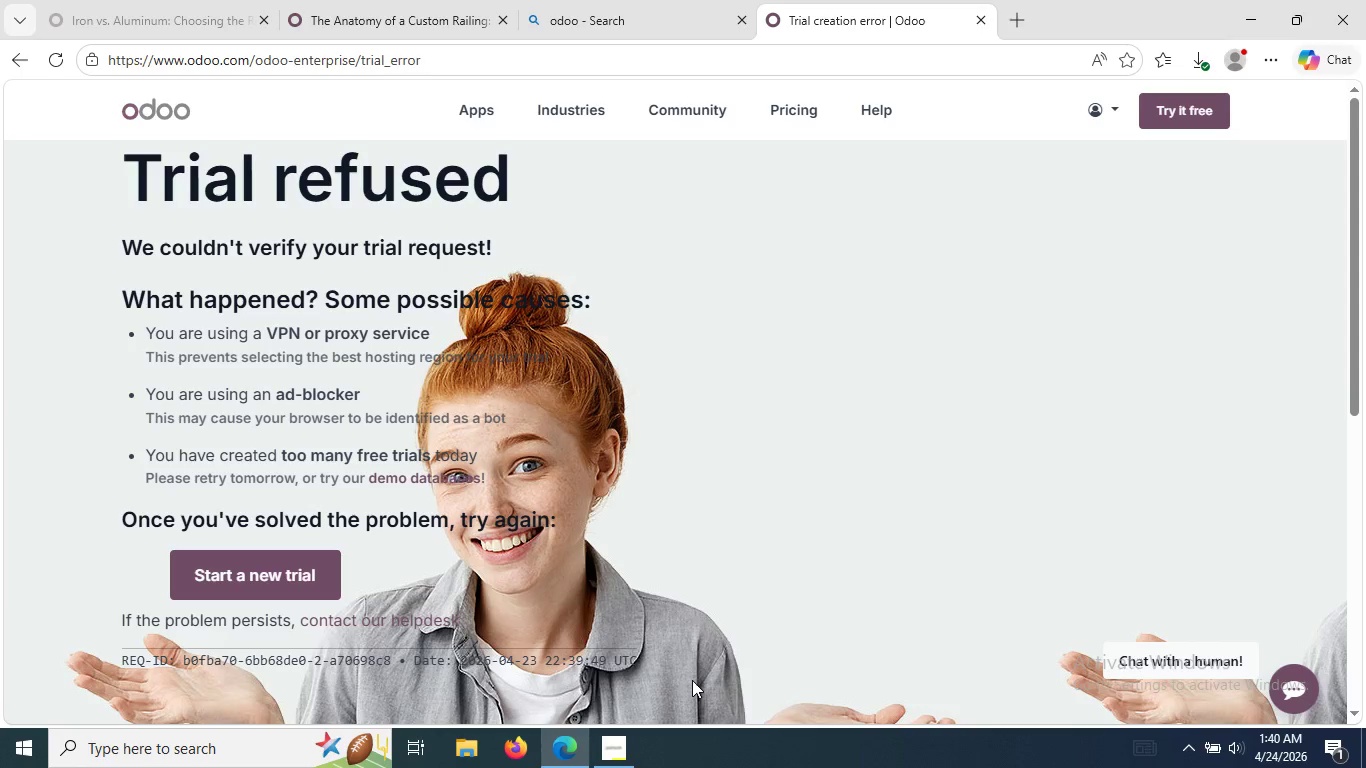 
left_click([255, 569])
 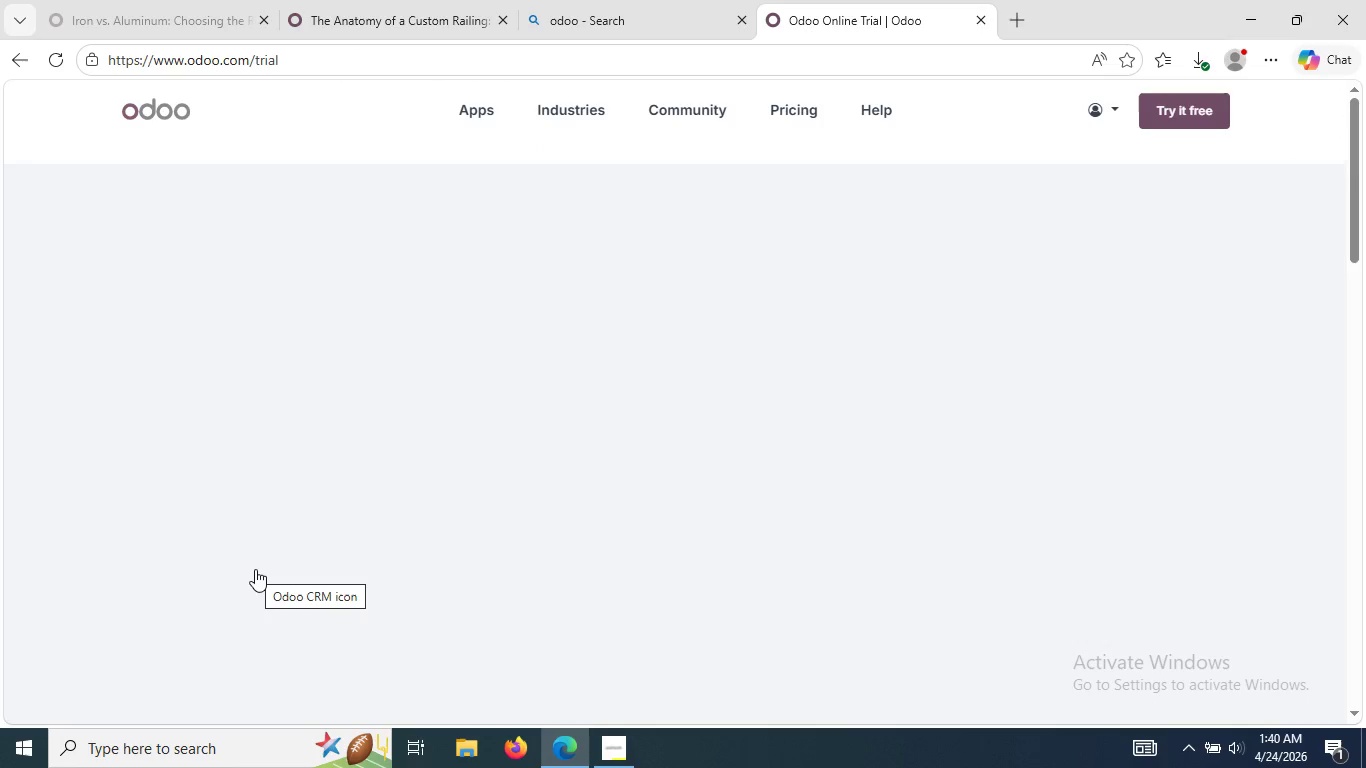 
mouse_move([392, 513])
 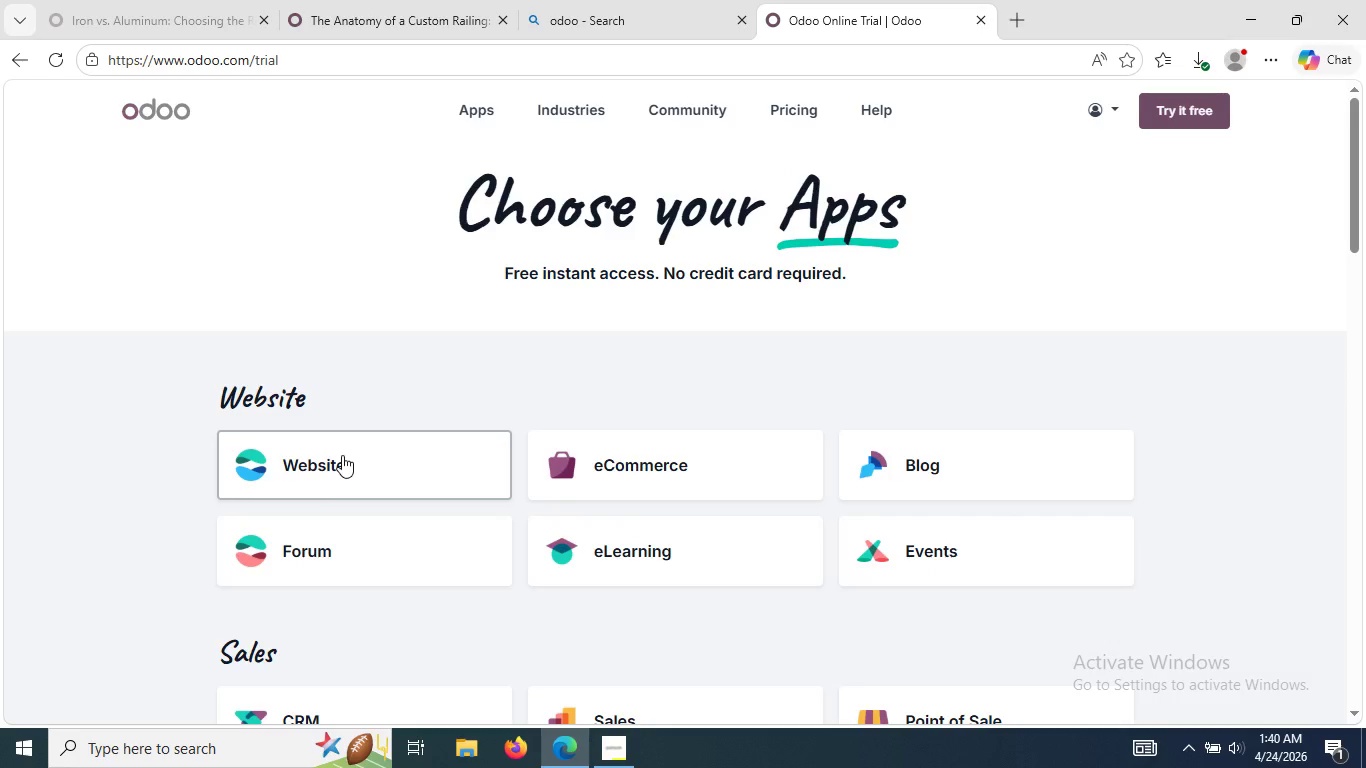 
left_click([342, 455])
 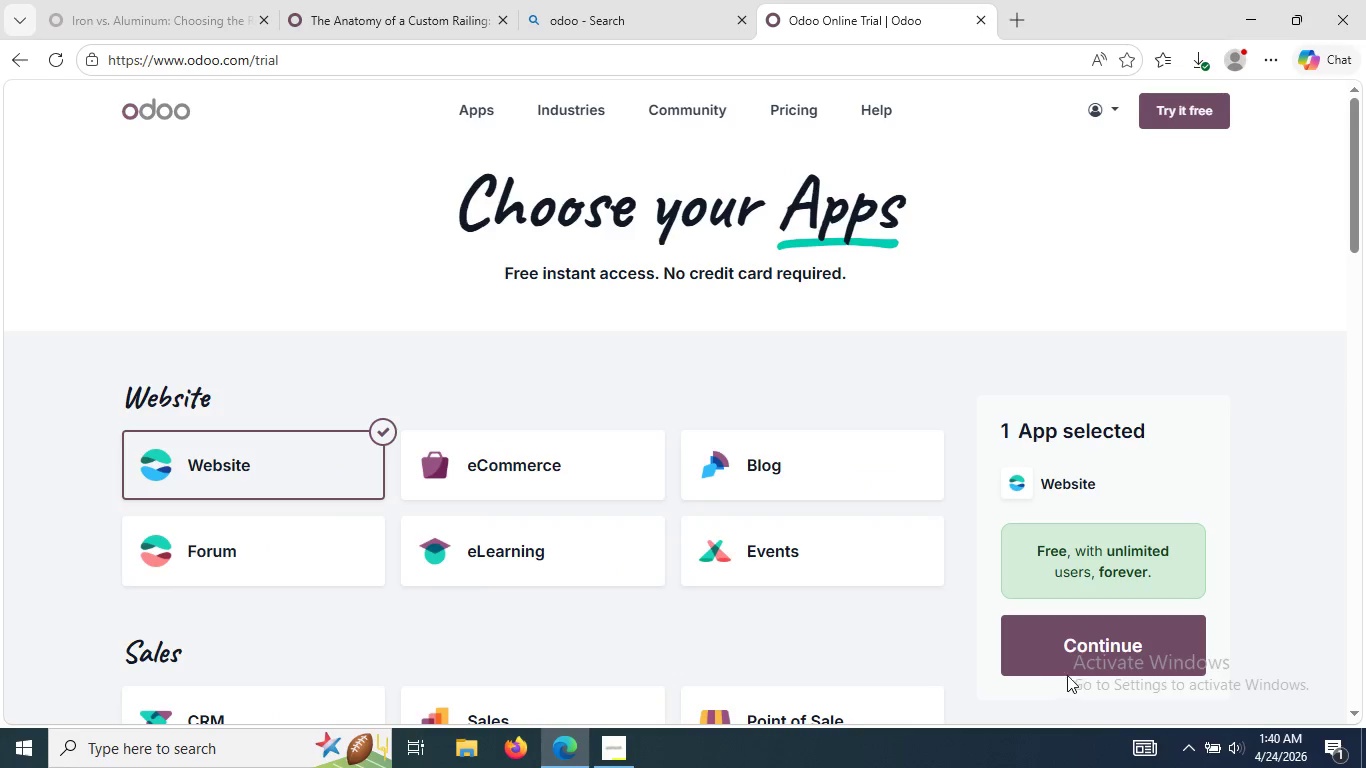 
left_click([1063, 654])
 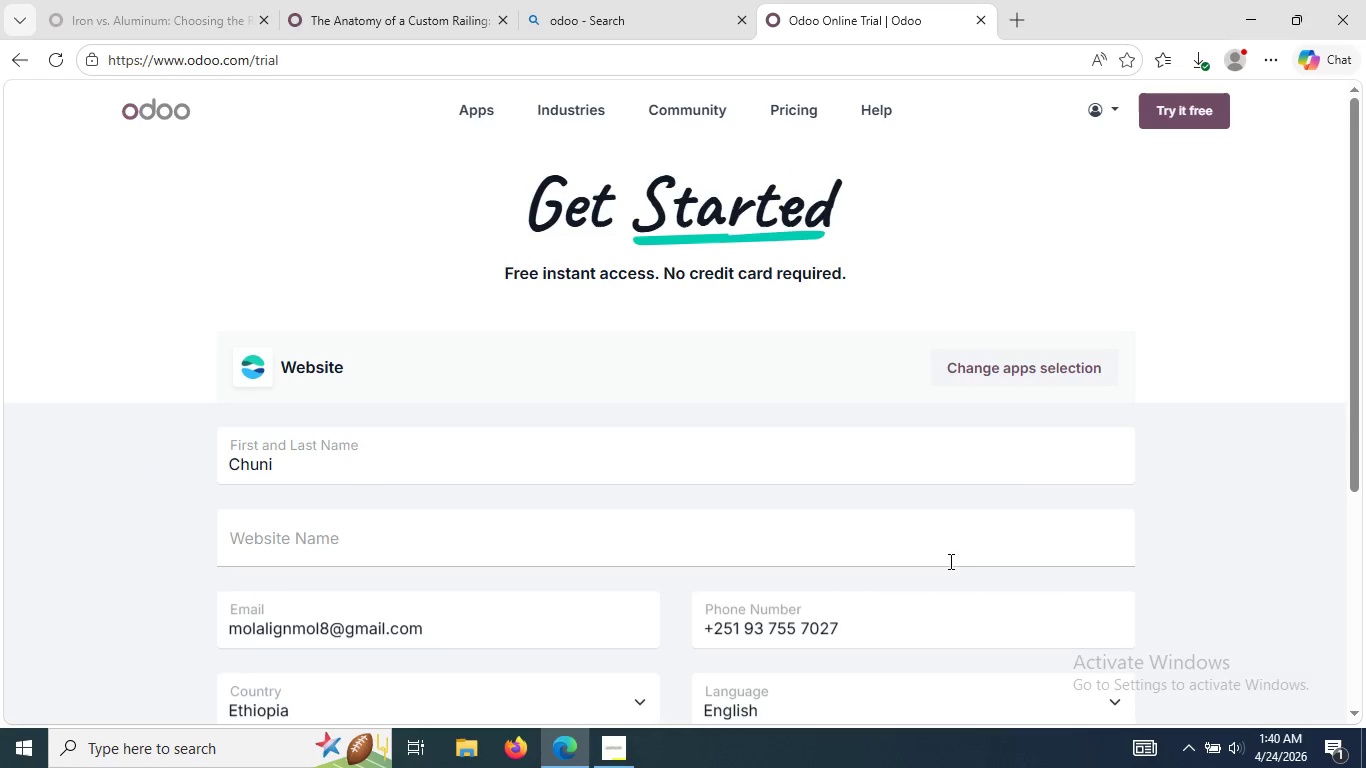 
left_click([928, 561])
 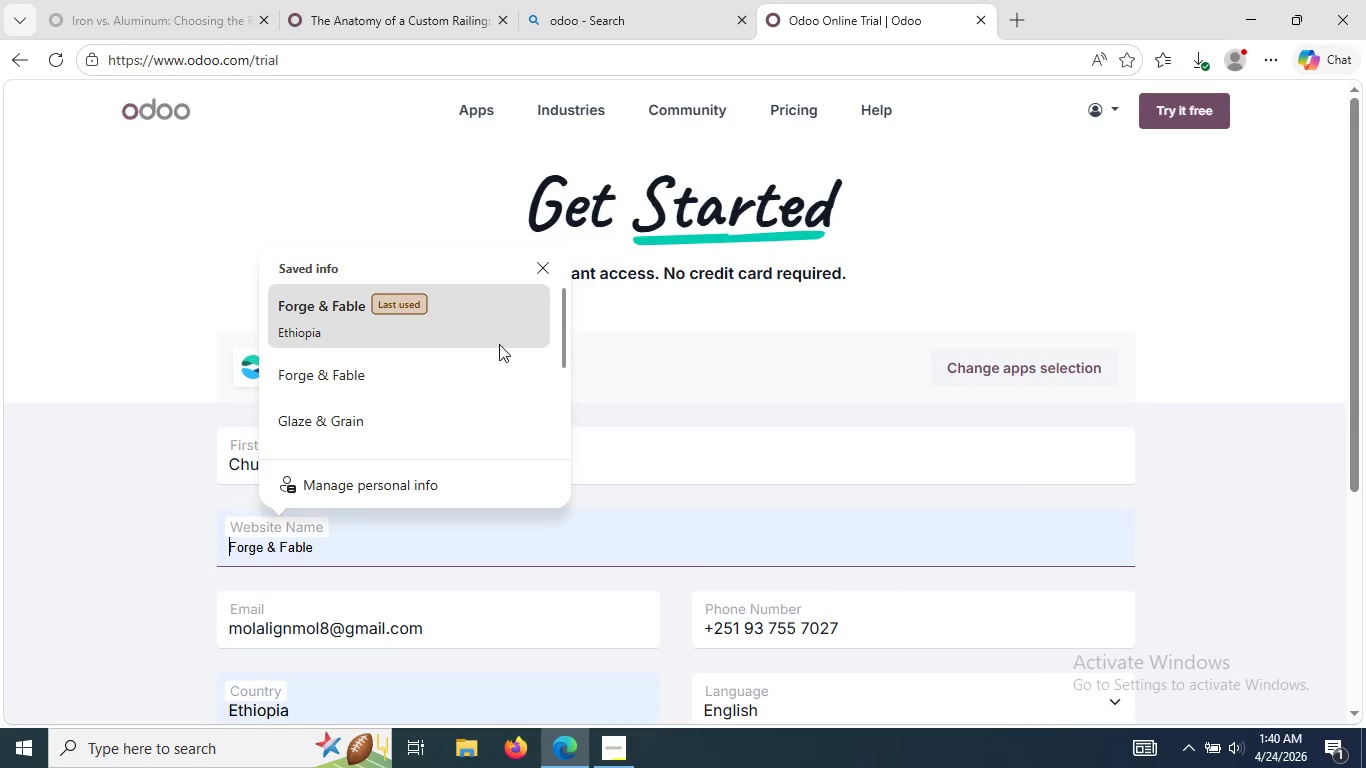 
left_click([499, 338])
 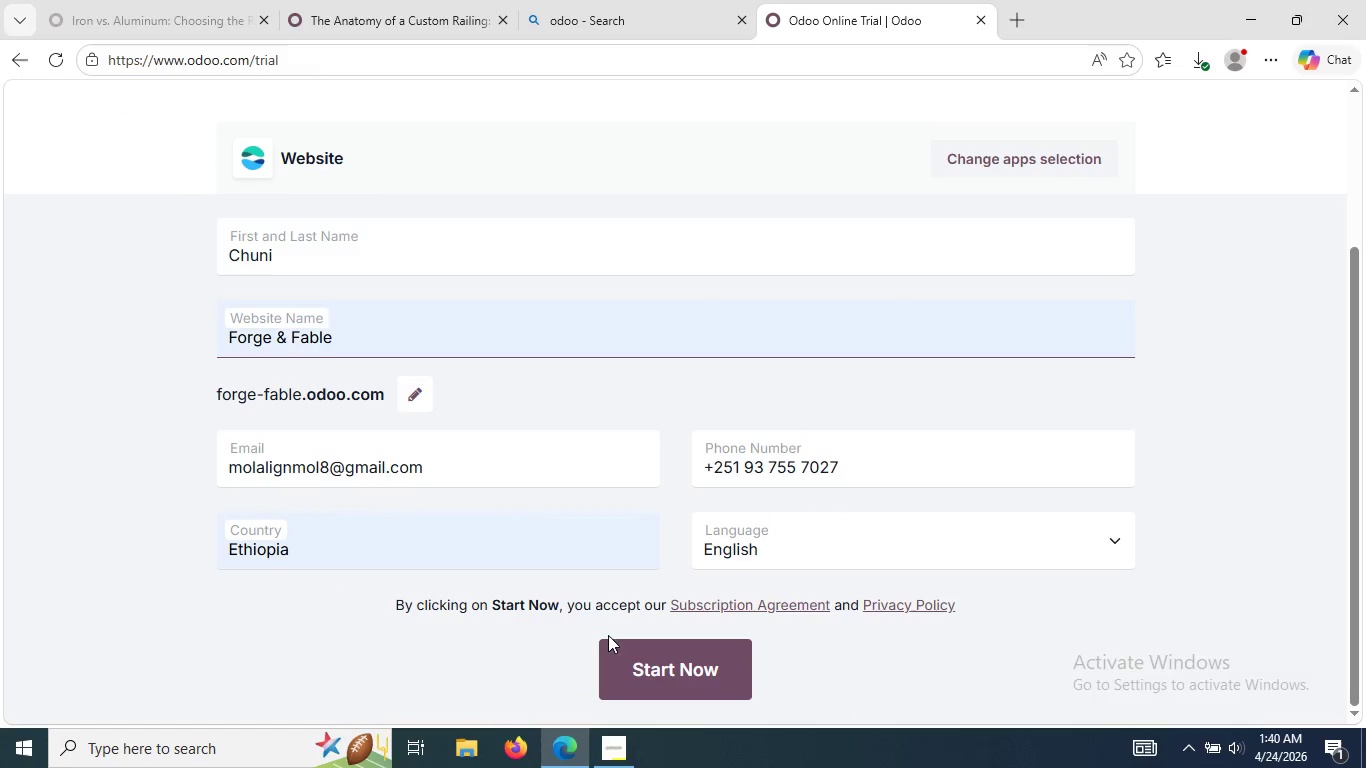 
left_click([655, 684])
 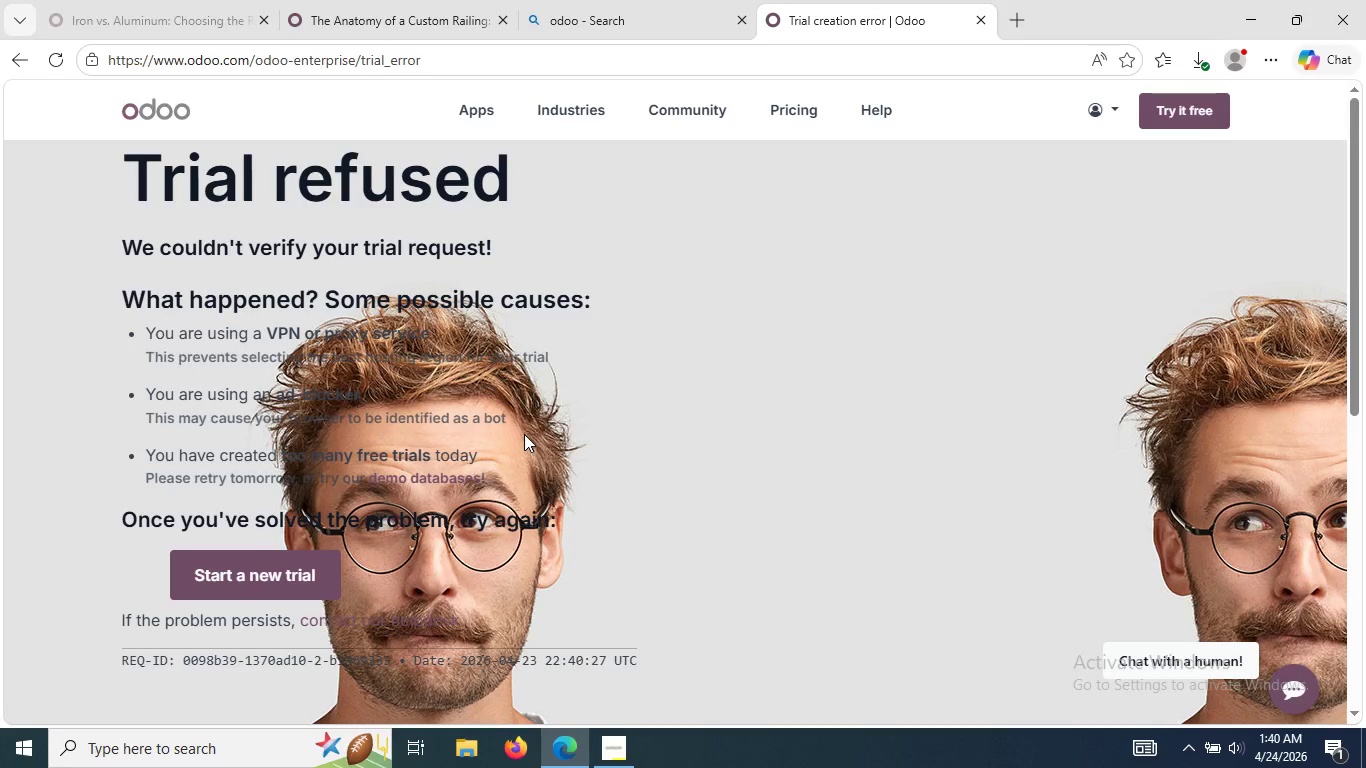 
wait(13.72)
 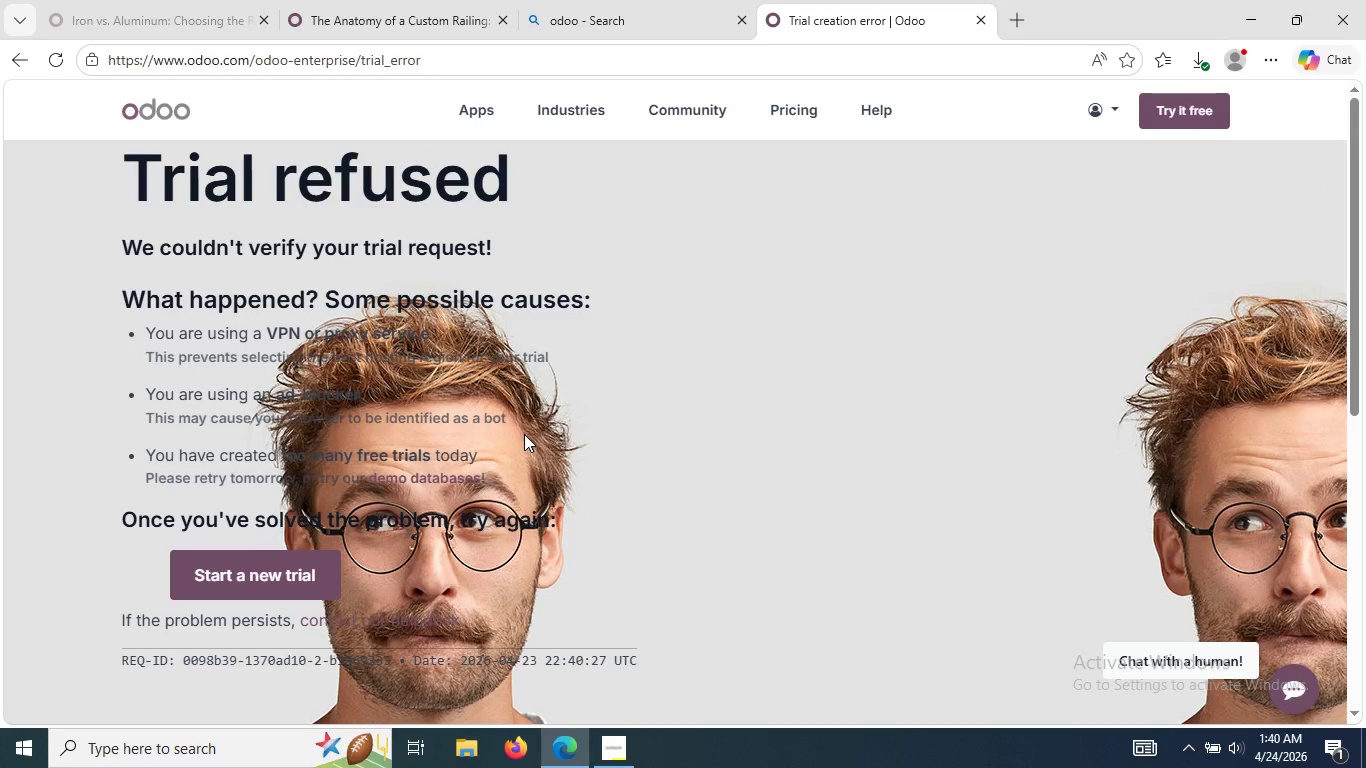 
left_click([272, 585])
 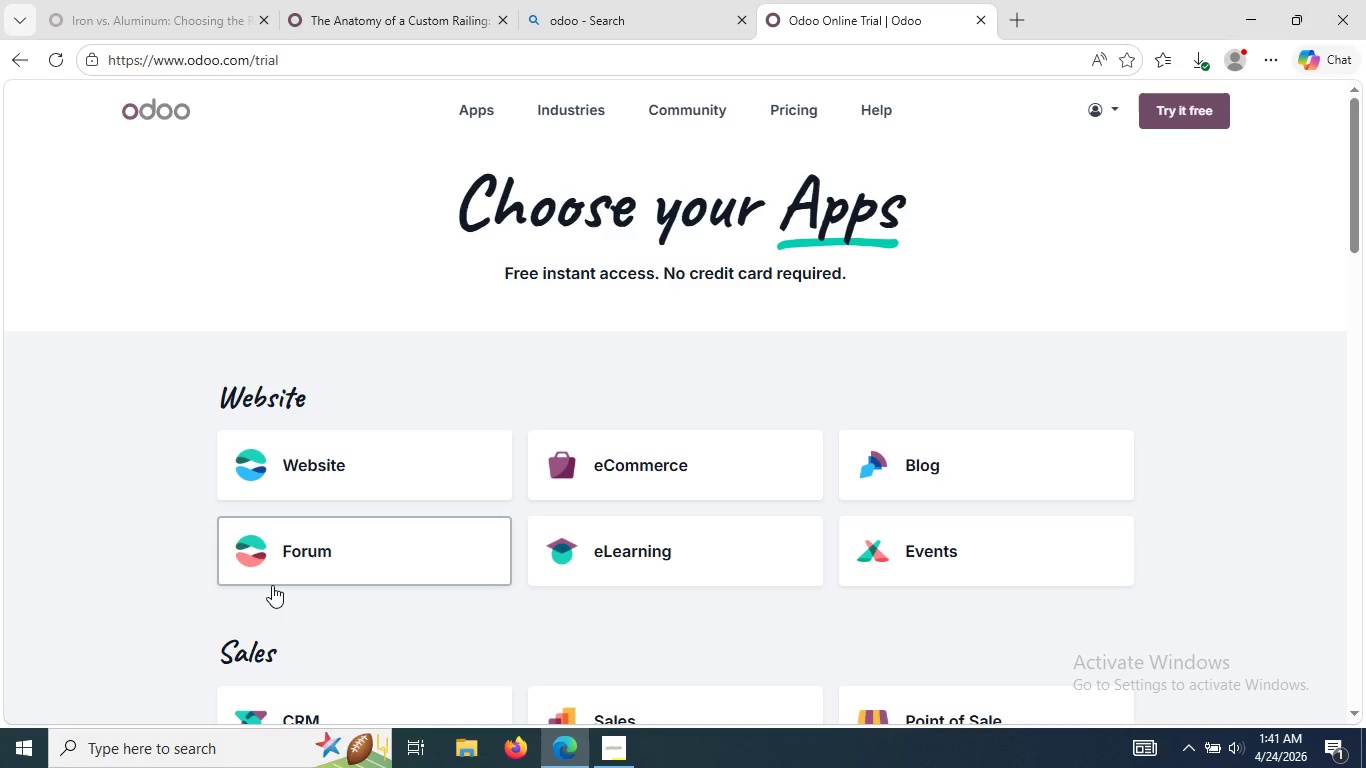 
wait(73.12)
 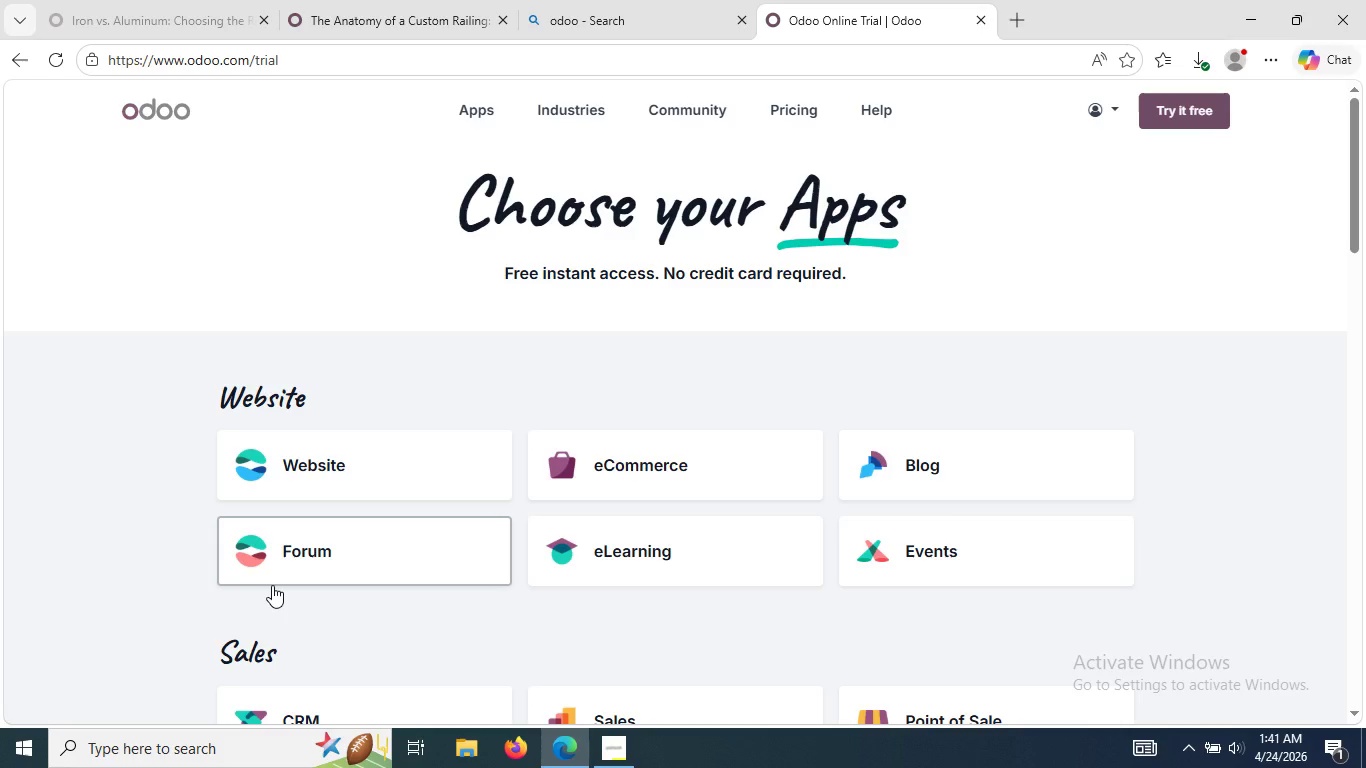 
left_click([272, 486])
 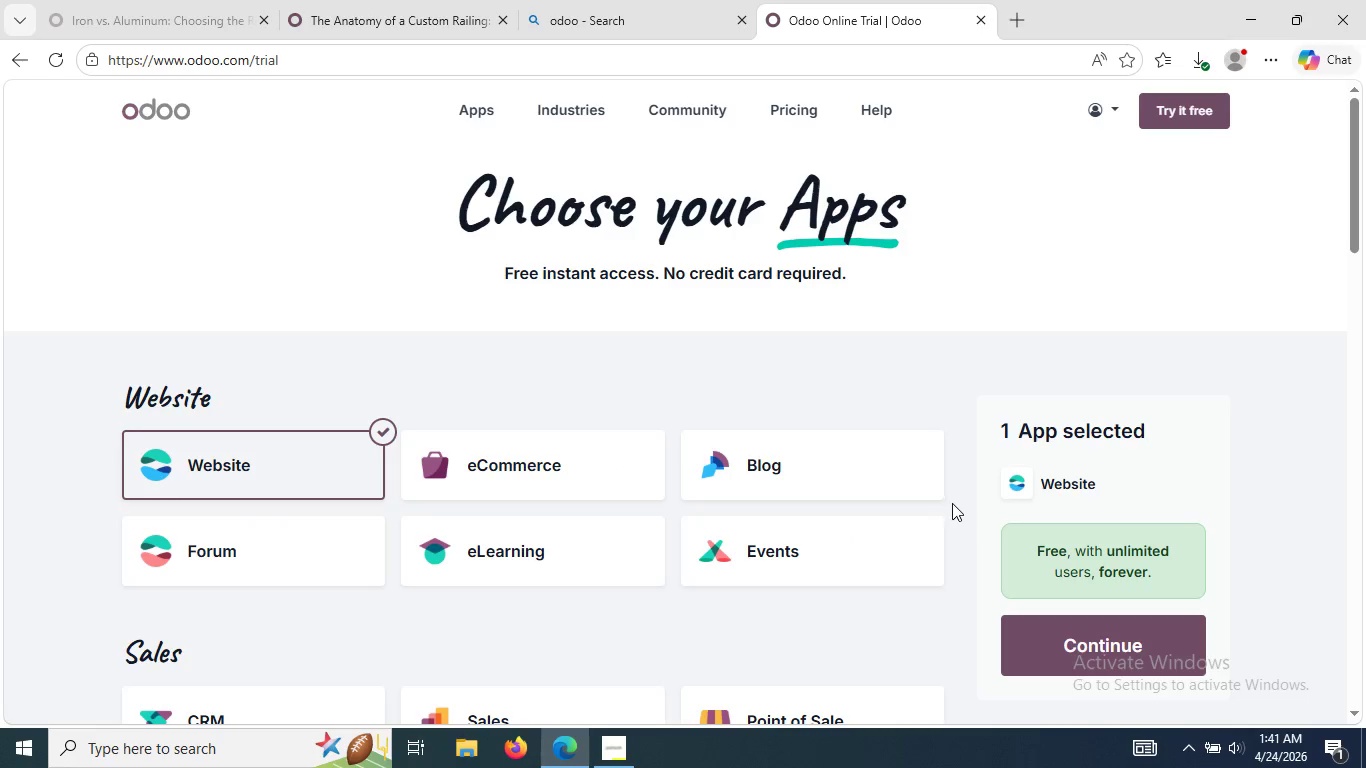 
wait(7.08)
 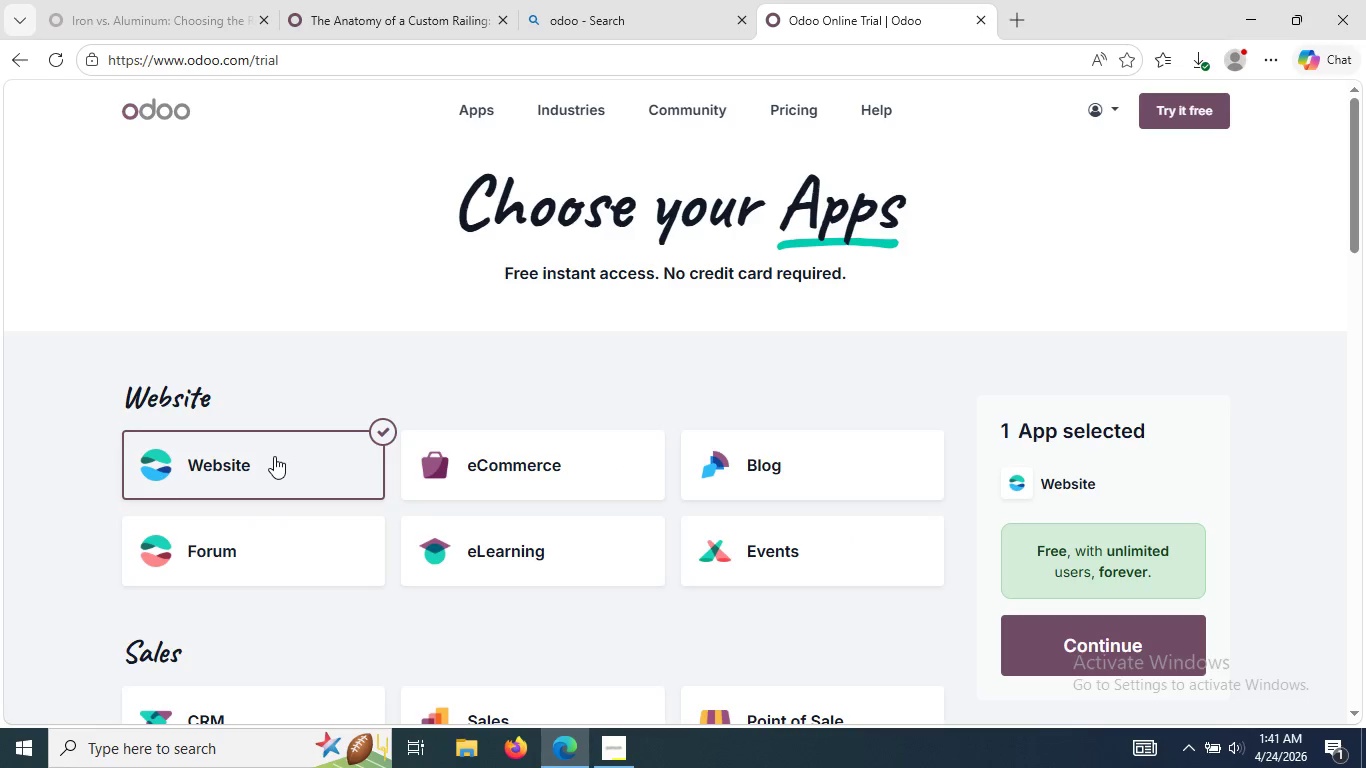 
left_click([1024, 628])
 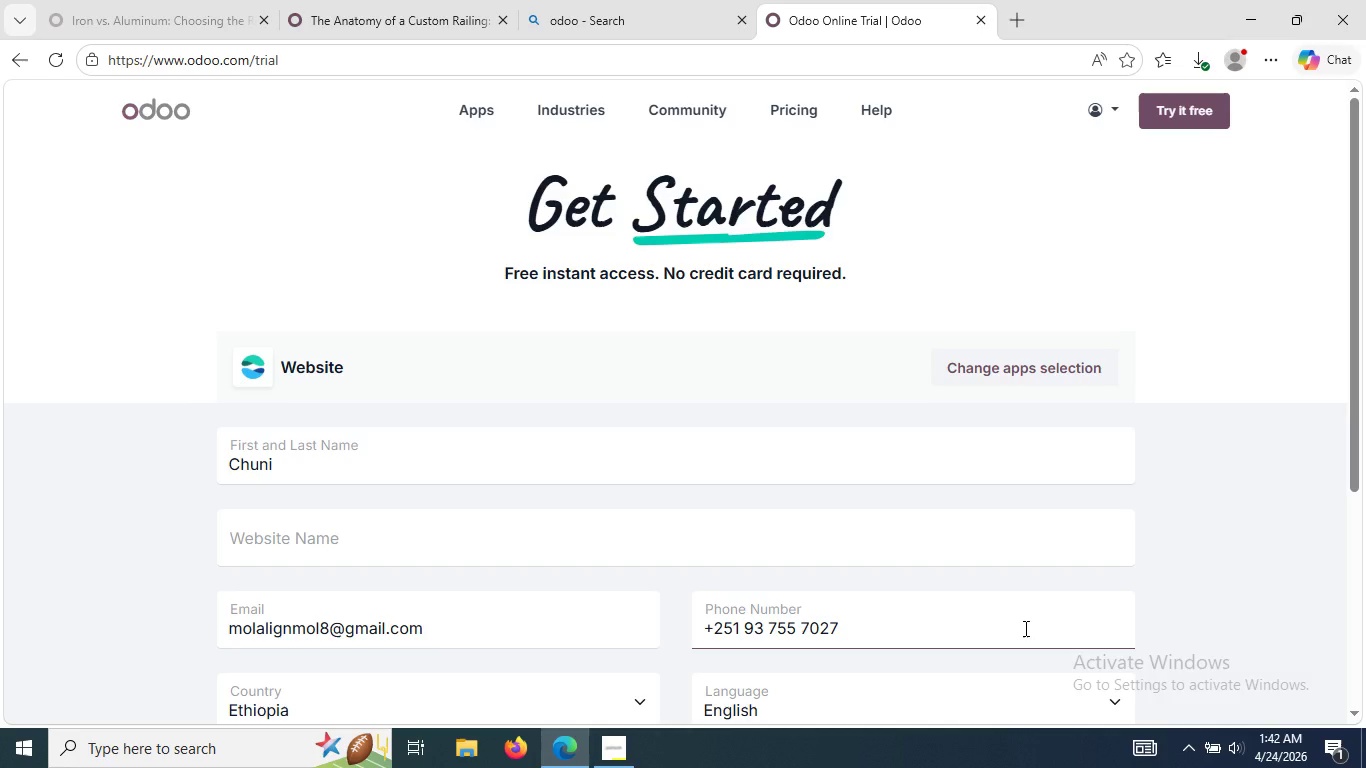 
wait(58.73)
 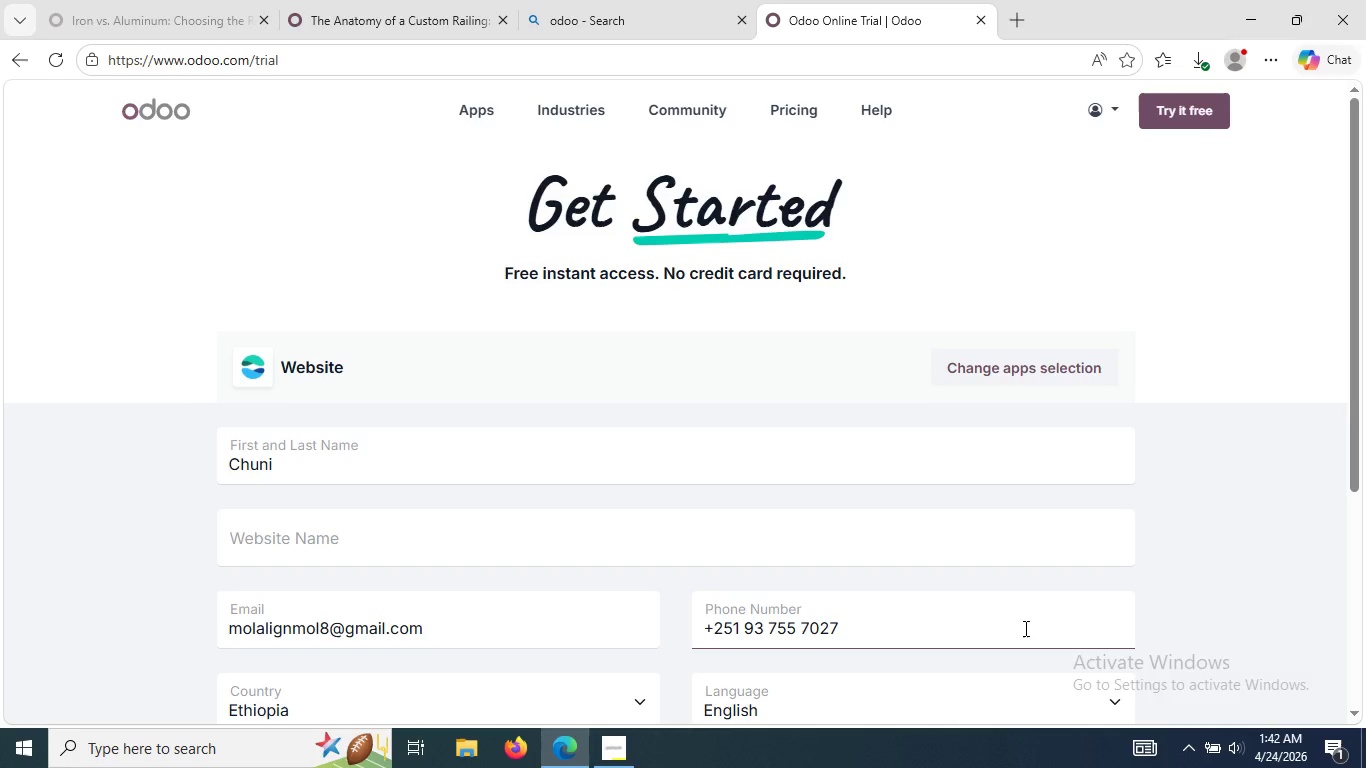 
left_click([691, 521])
 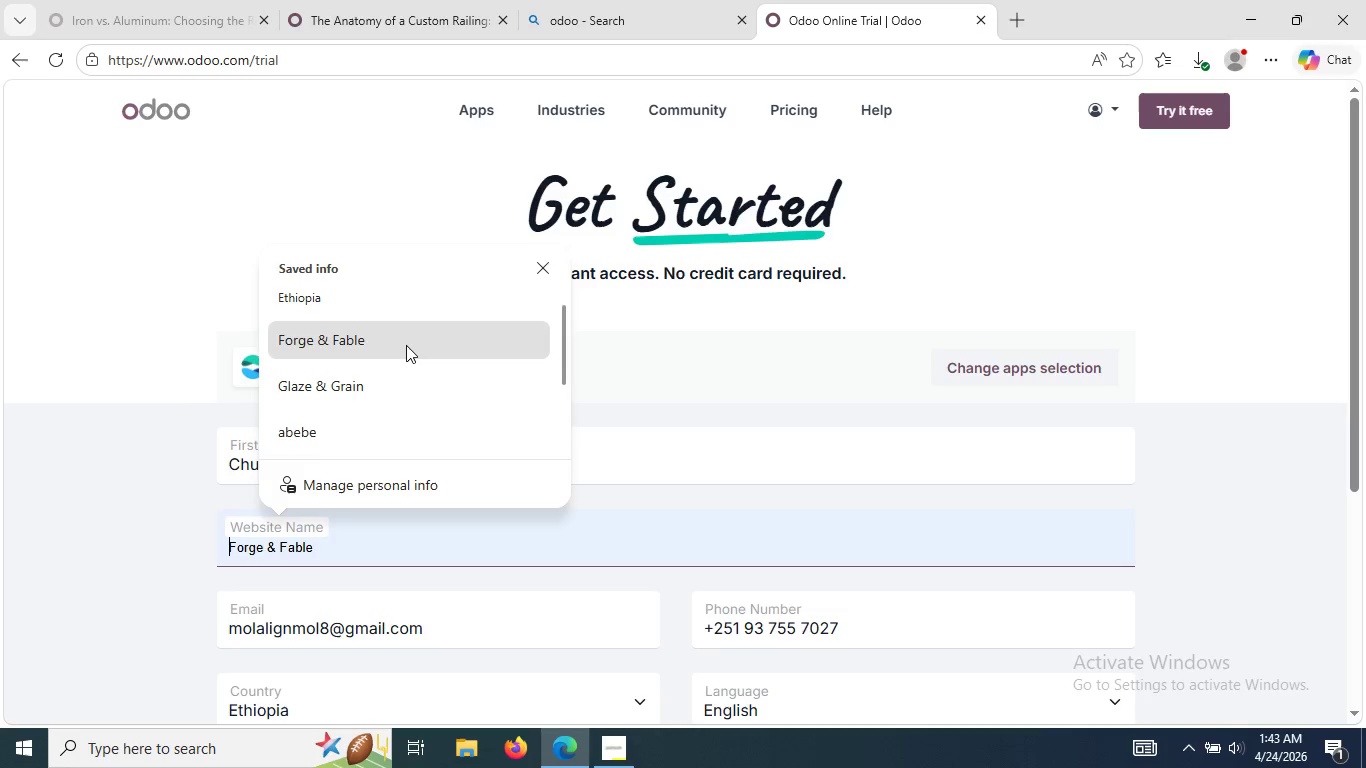 
left_click([406, 344])
 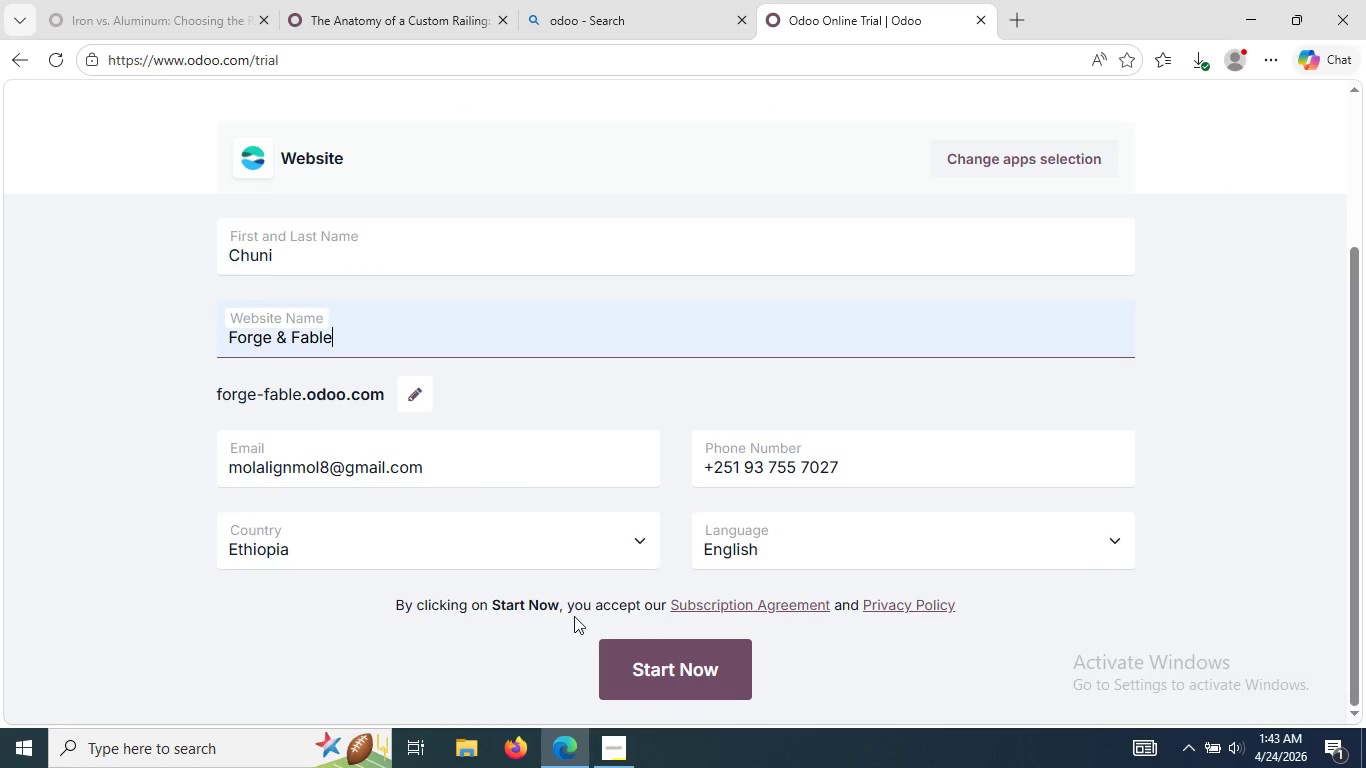 
left_click([649, 655])
 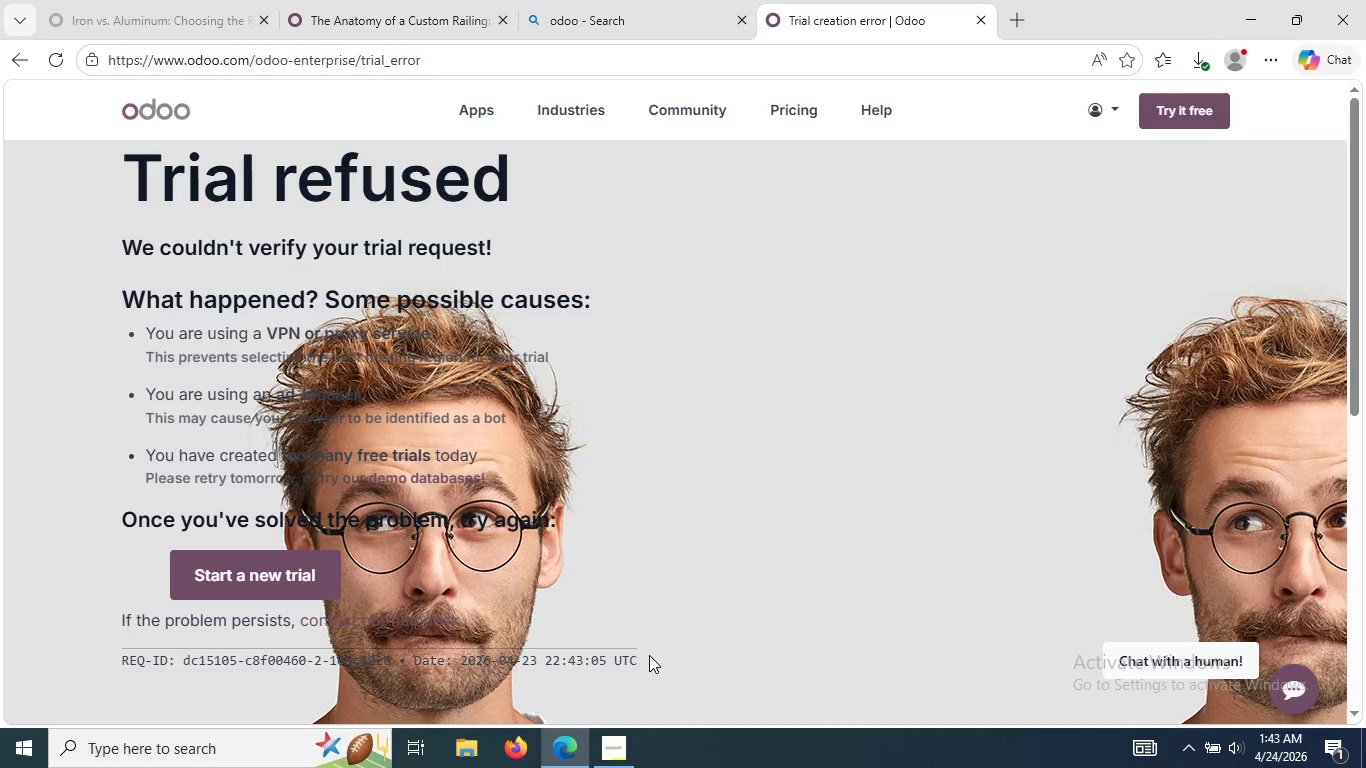 
left_click([284, 570])
 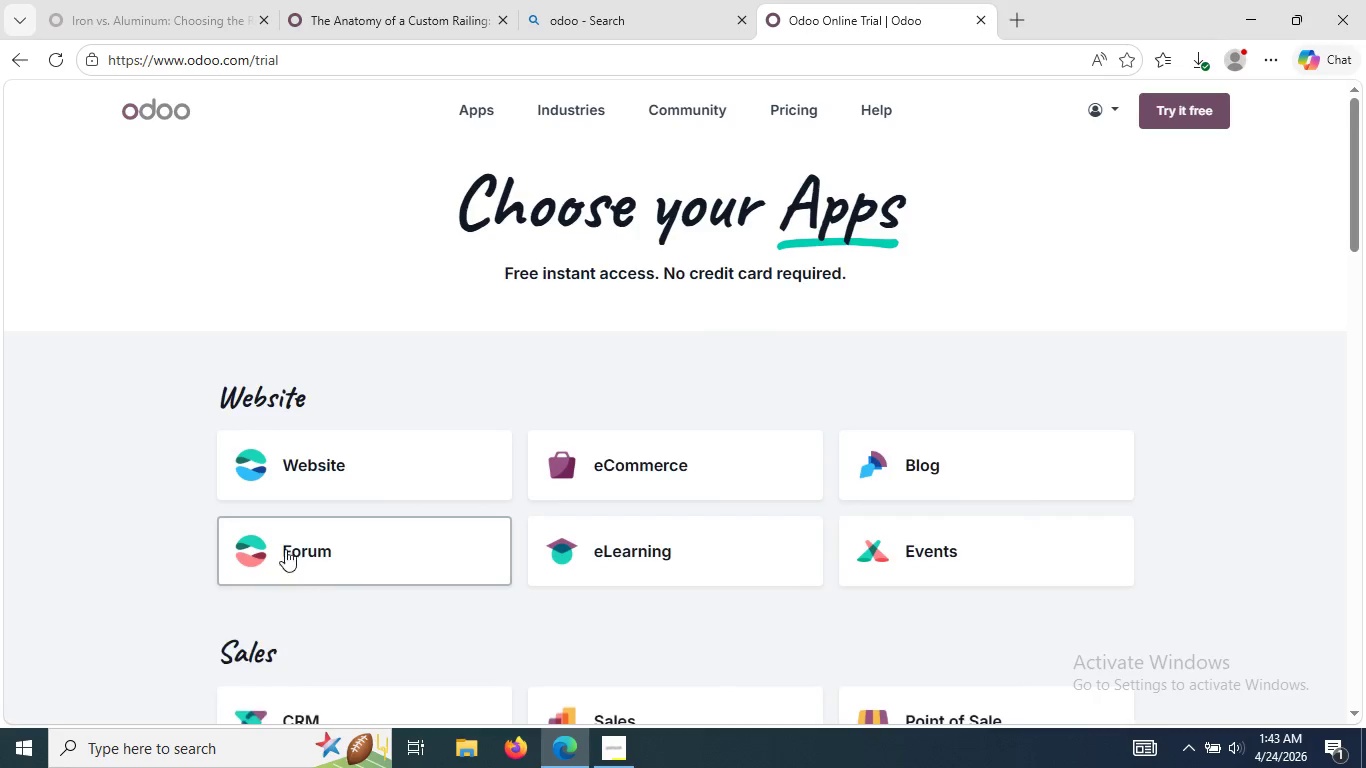 
left_click([300, 459])
 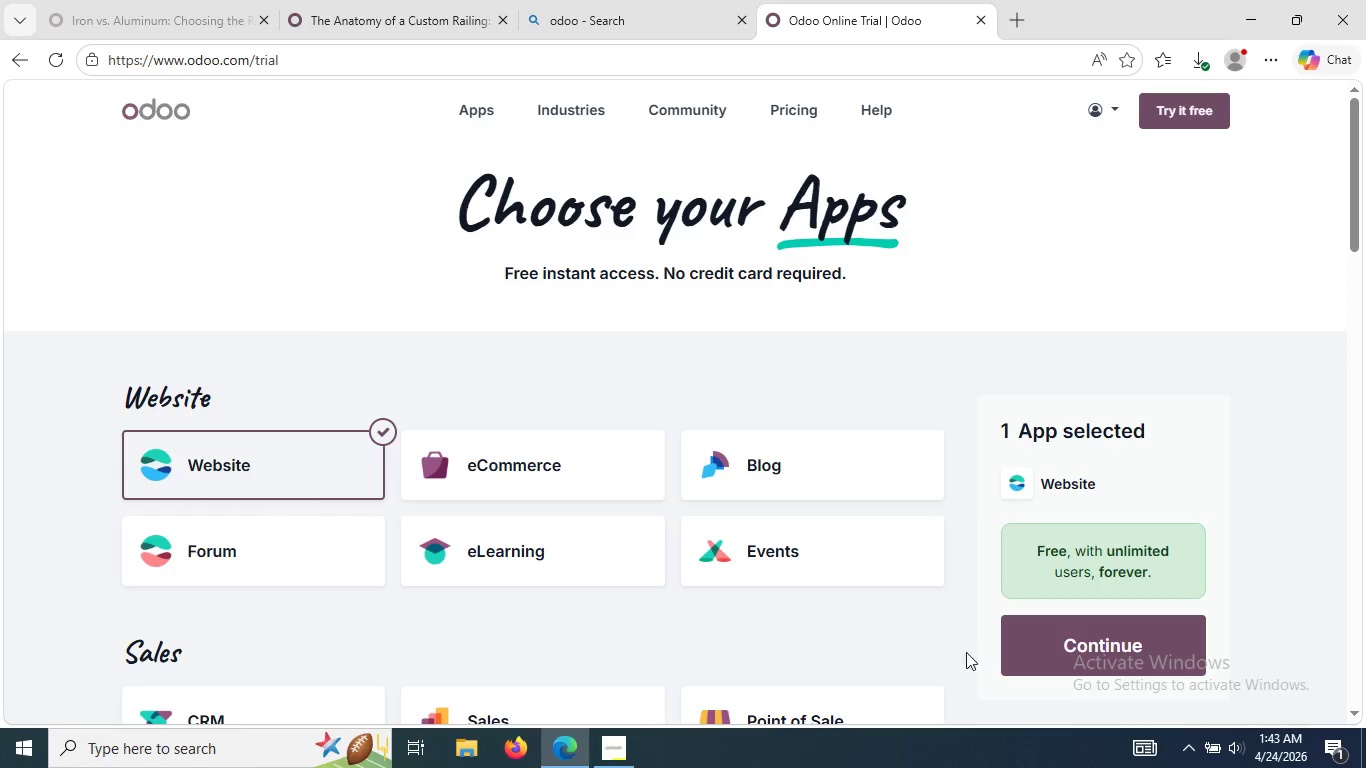 
left_click([1031, 654])
 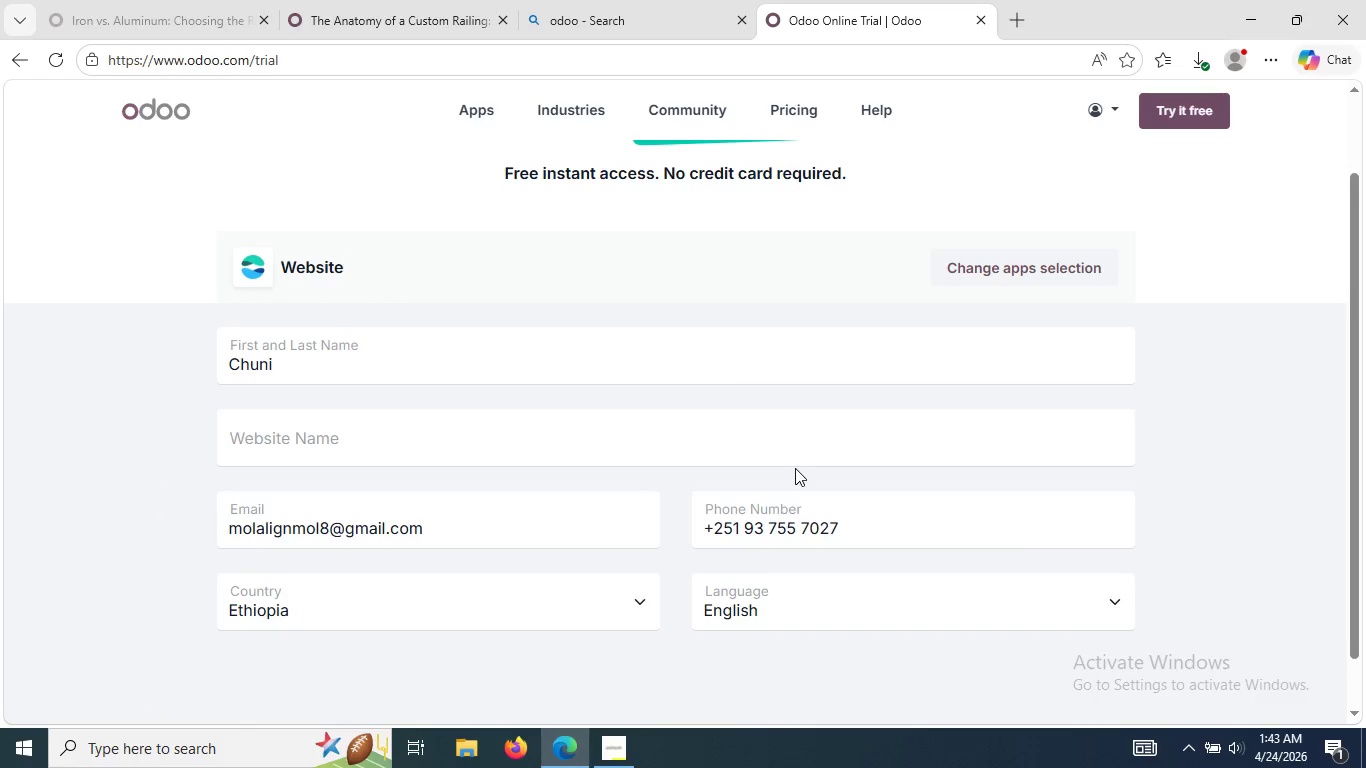 
left_click([780, 447])
 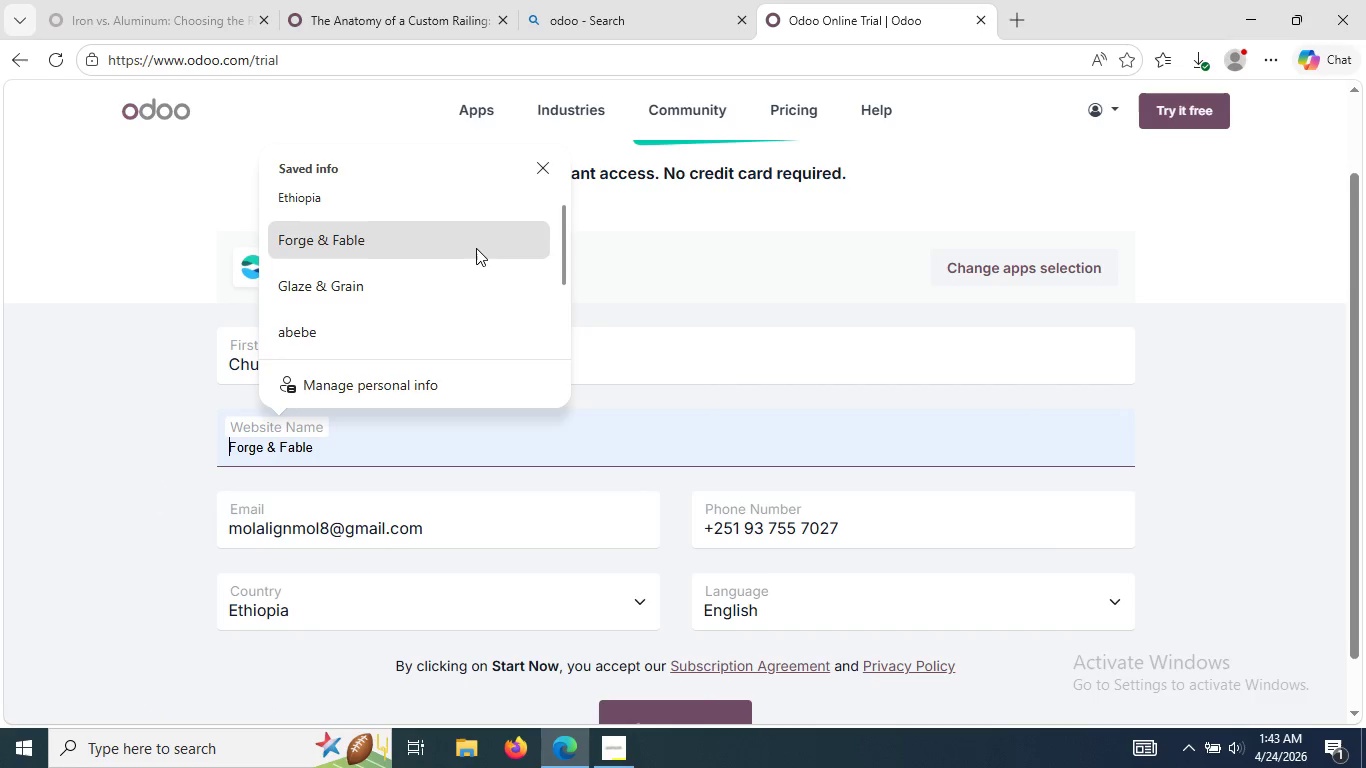 
left_click([476, 247])
 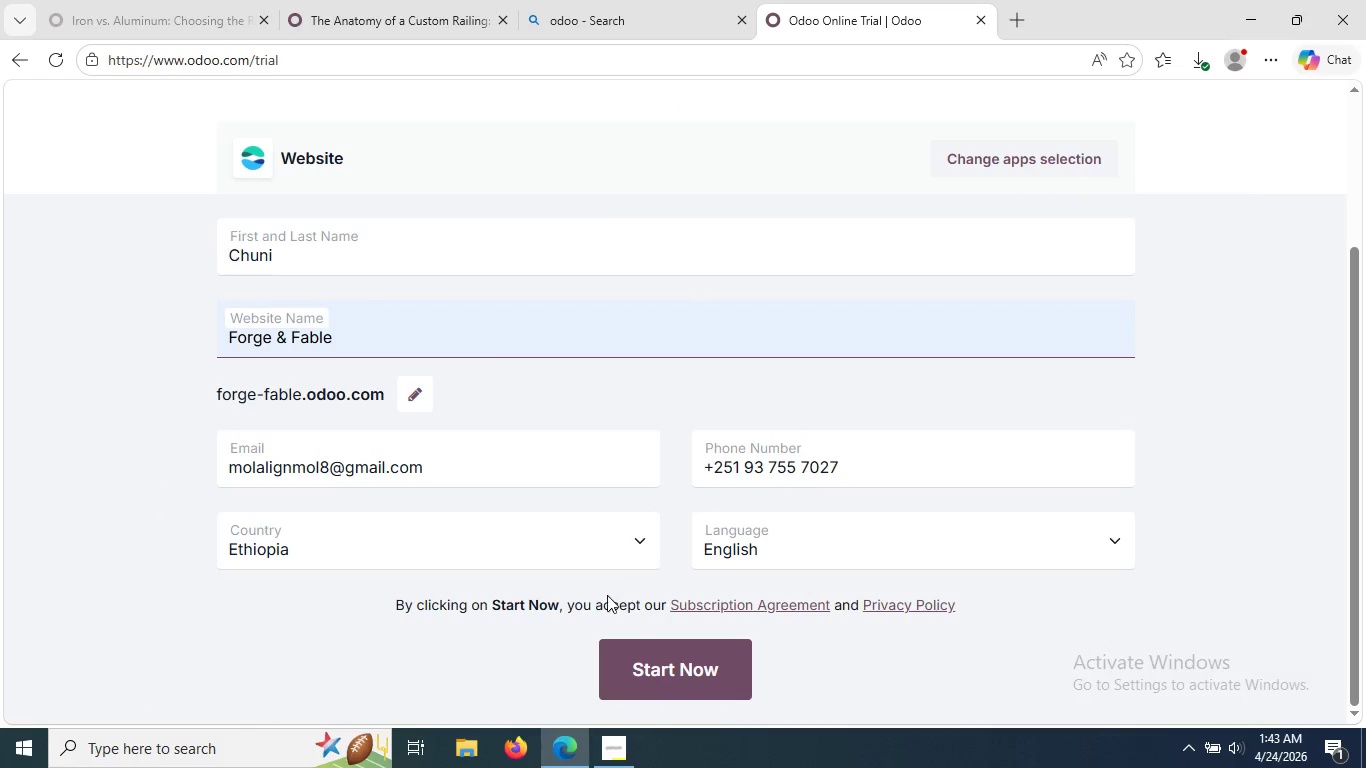 
left_click([665, 652])
 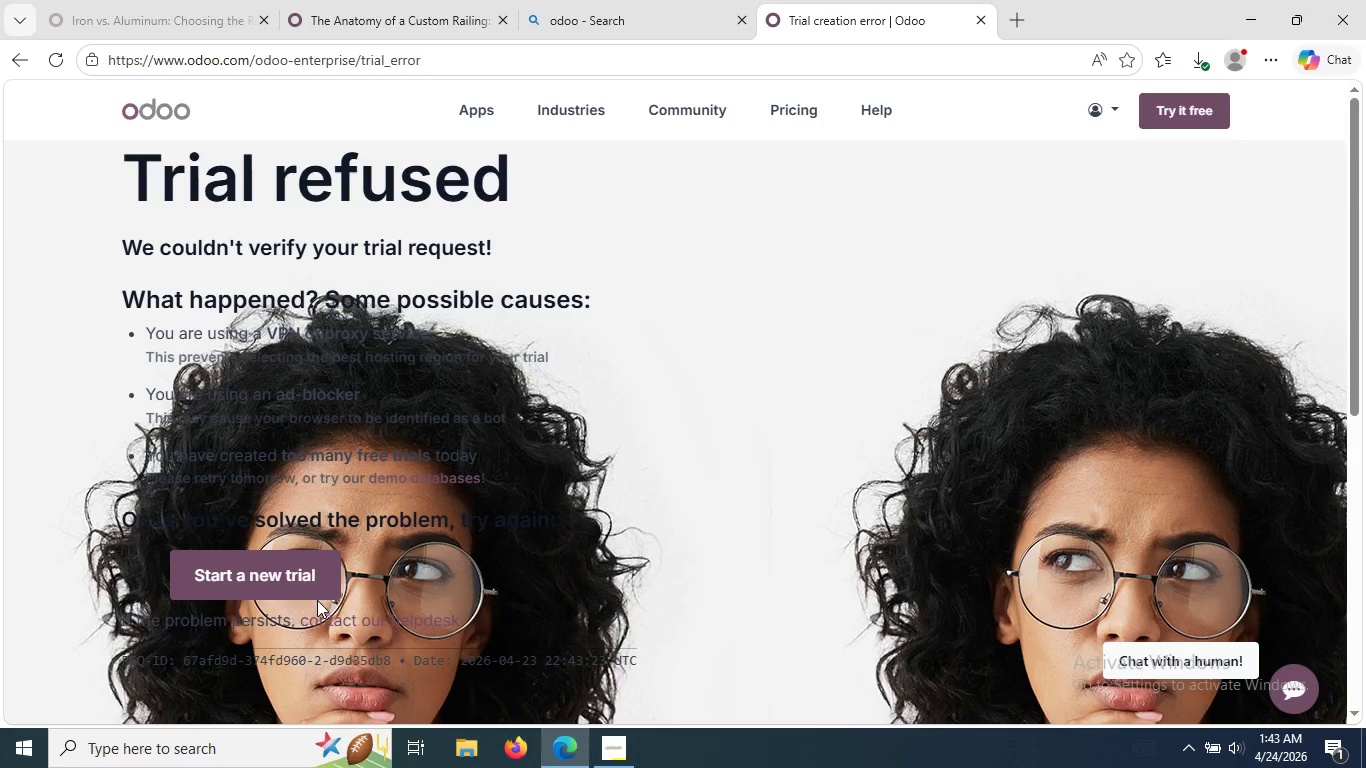 
left_click([309, 585])
 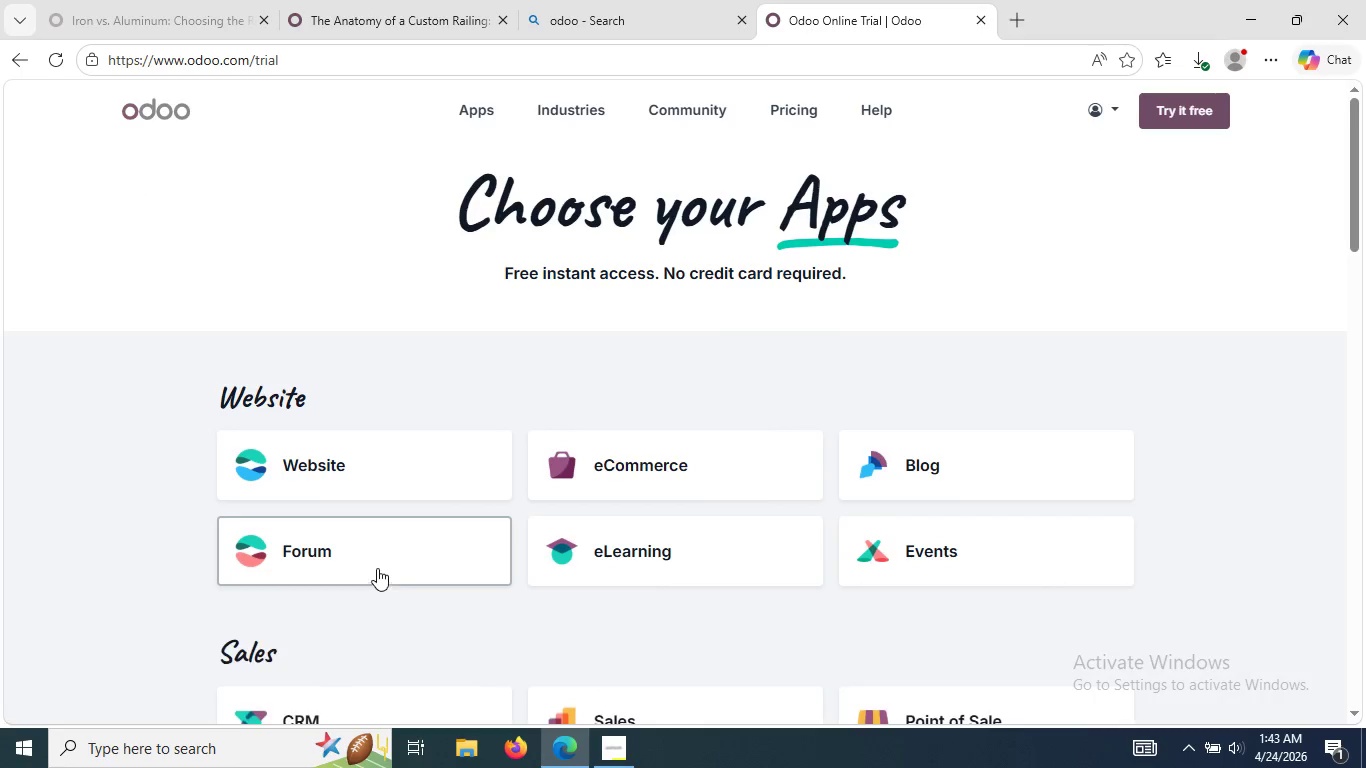 
left_click([362, 484])
 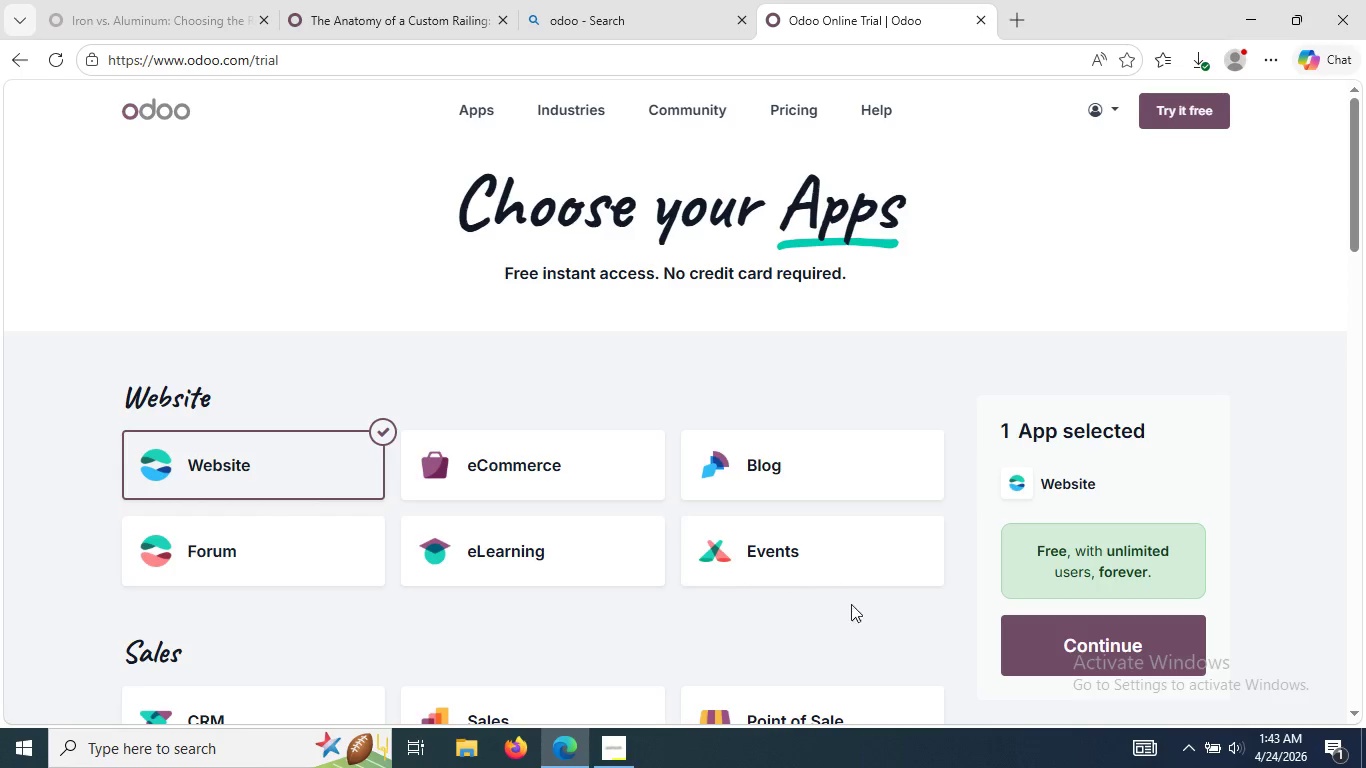 
left_click([1051, 654])
 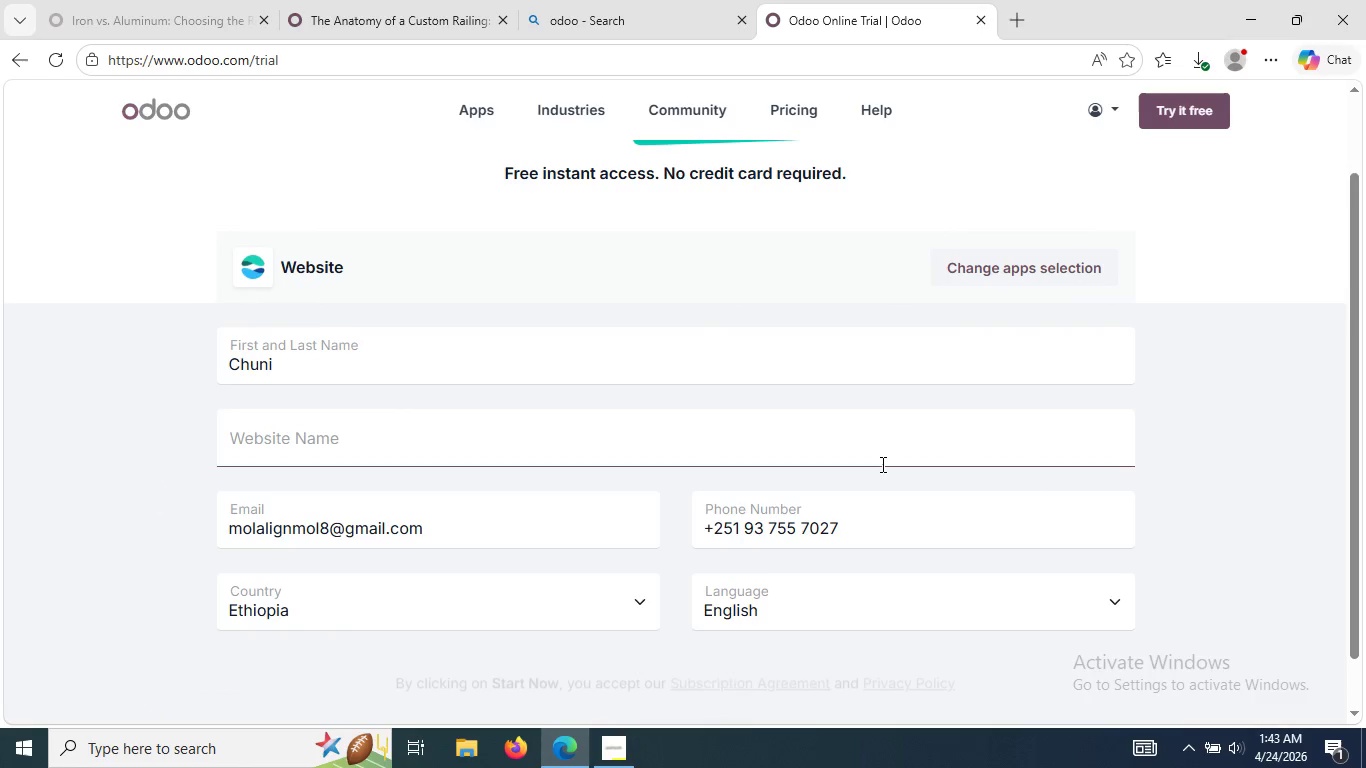 
left_click([877, 441])
 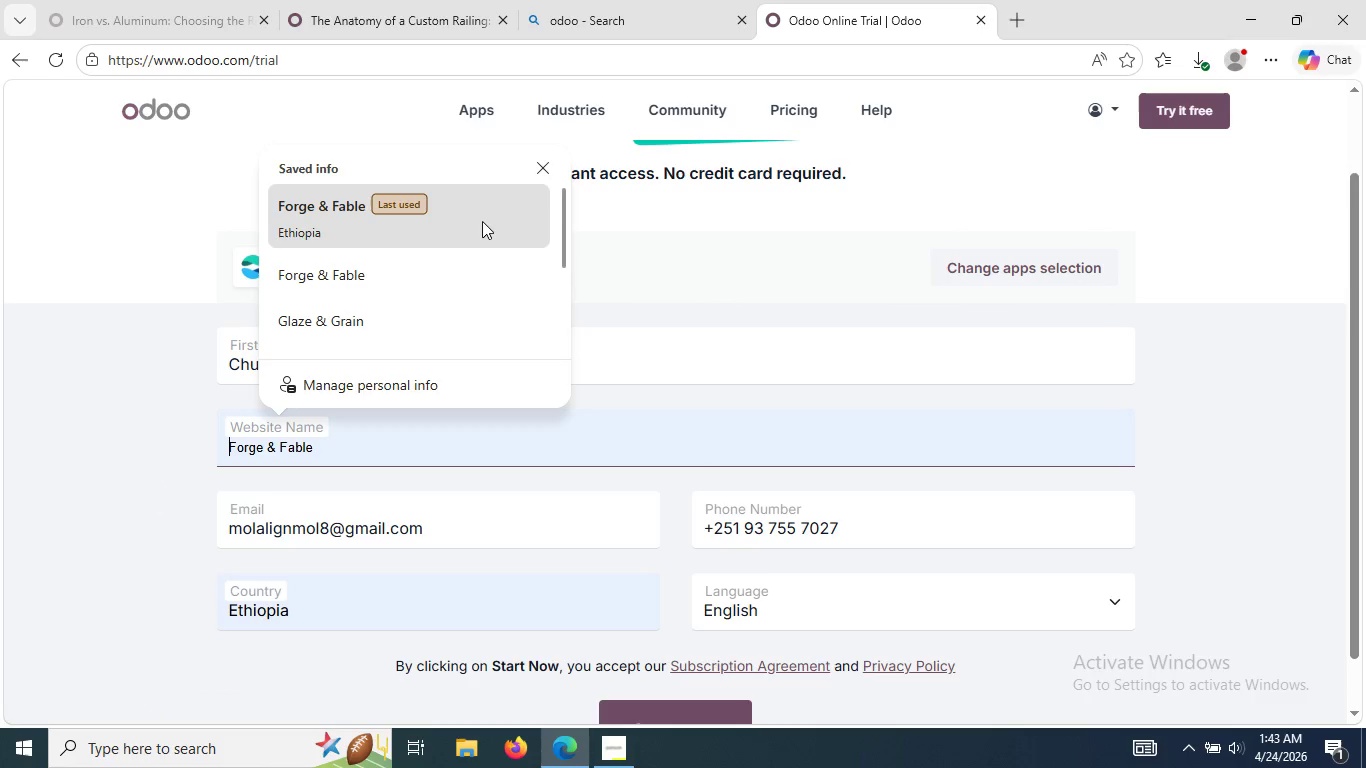 
left_click([482, 221])
 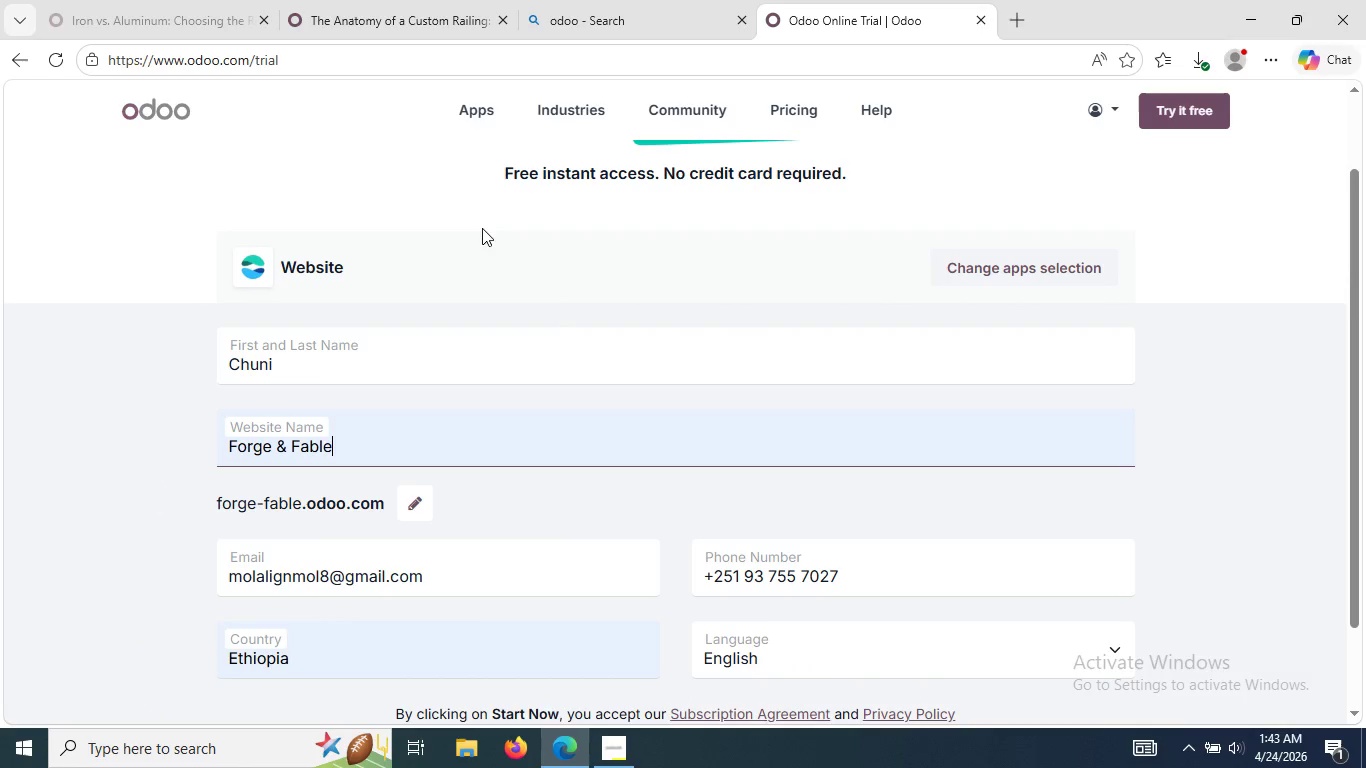 
mouse_move([578, 557])
 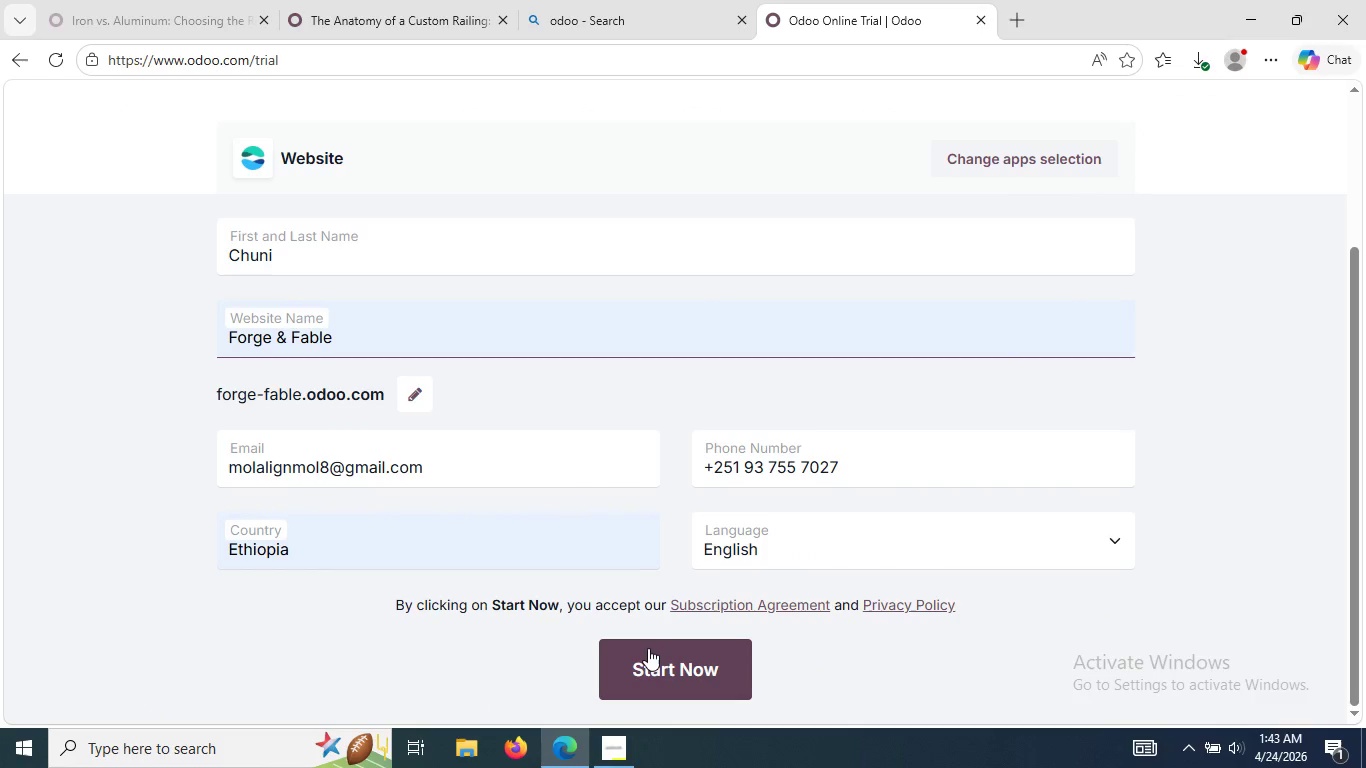 
left_click([648, 648])
 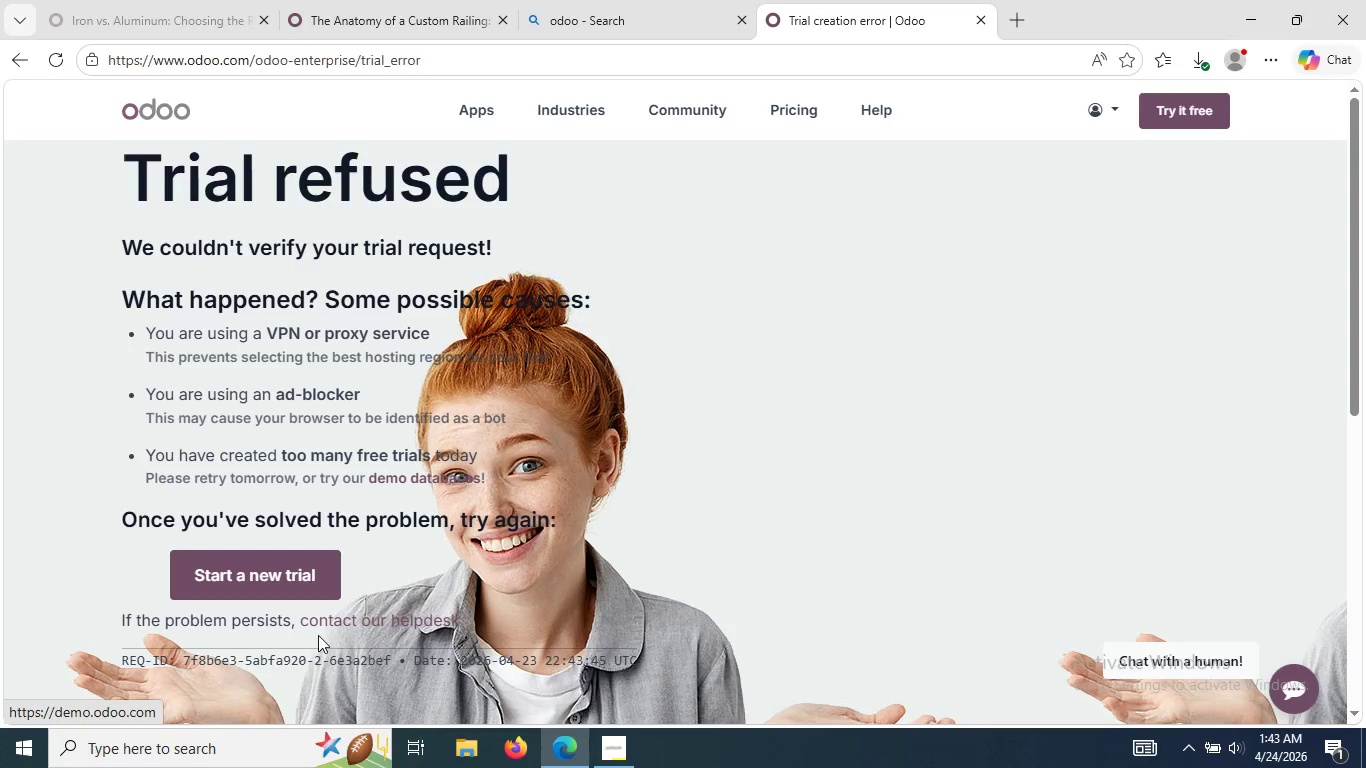 
wait(6.5)
 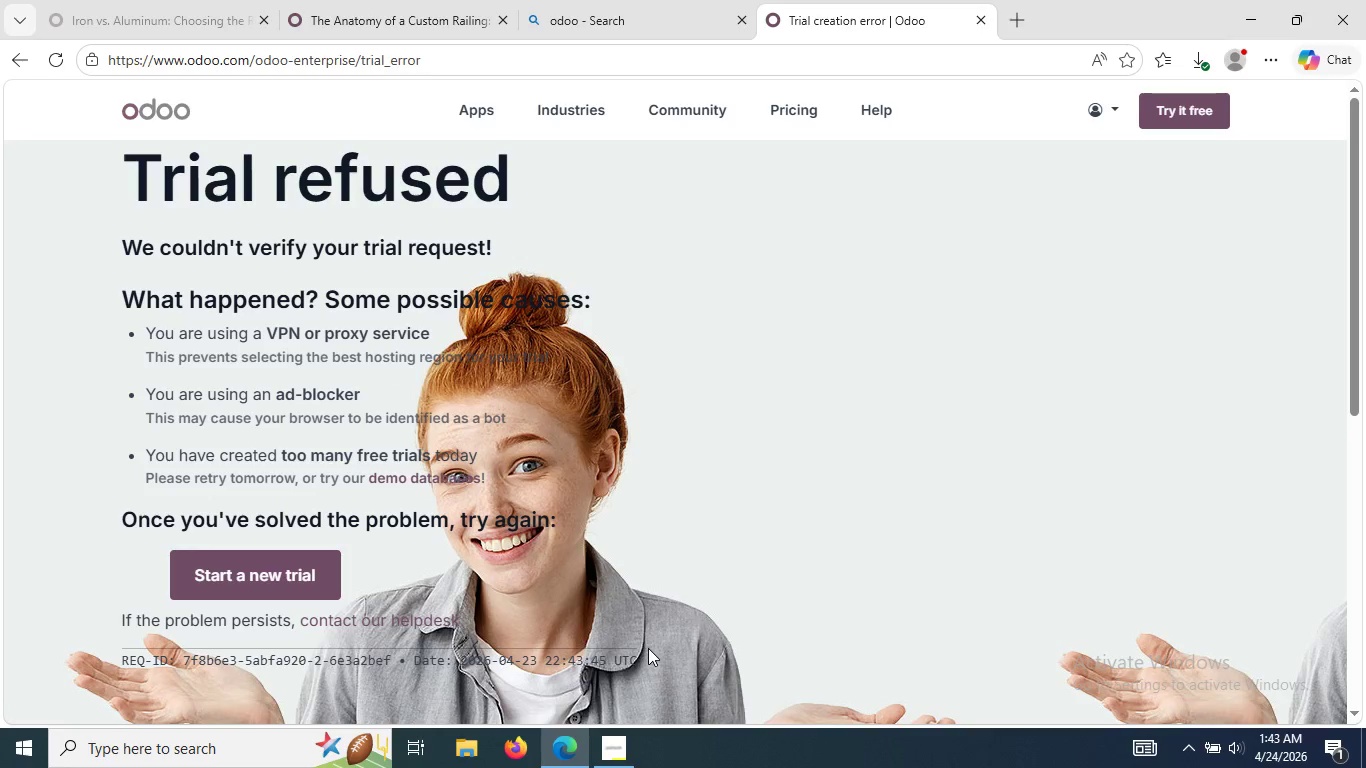 
left_click([266, 564])
 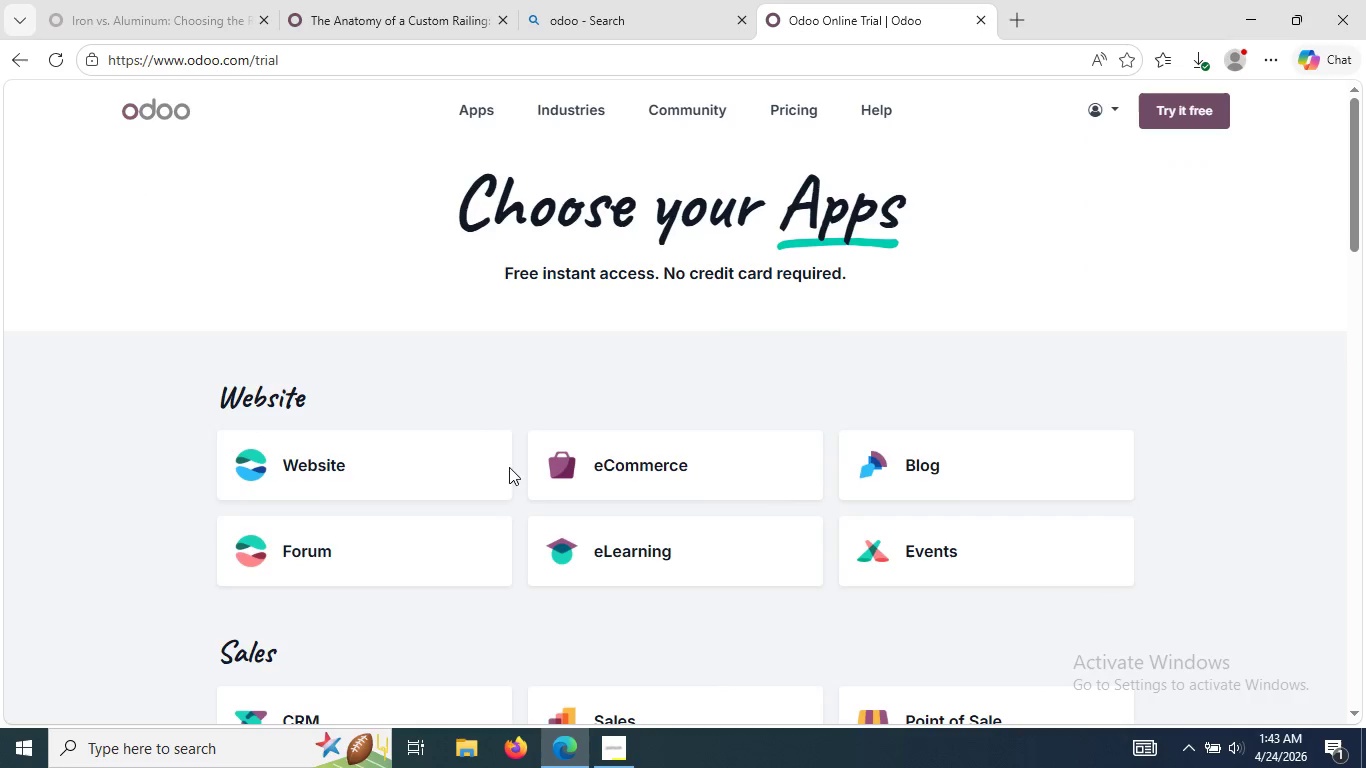 
left_click([423, 476])
 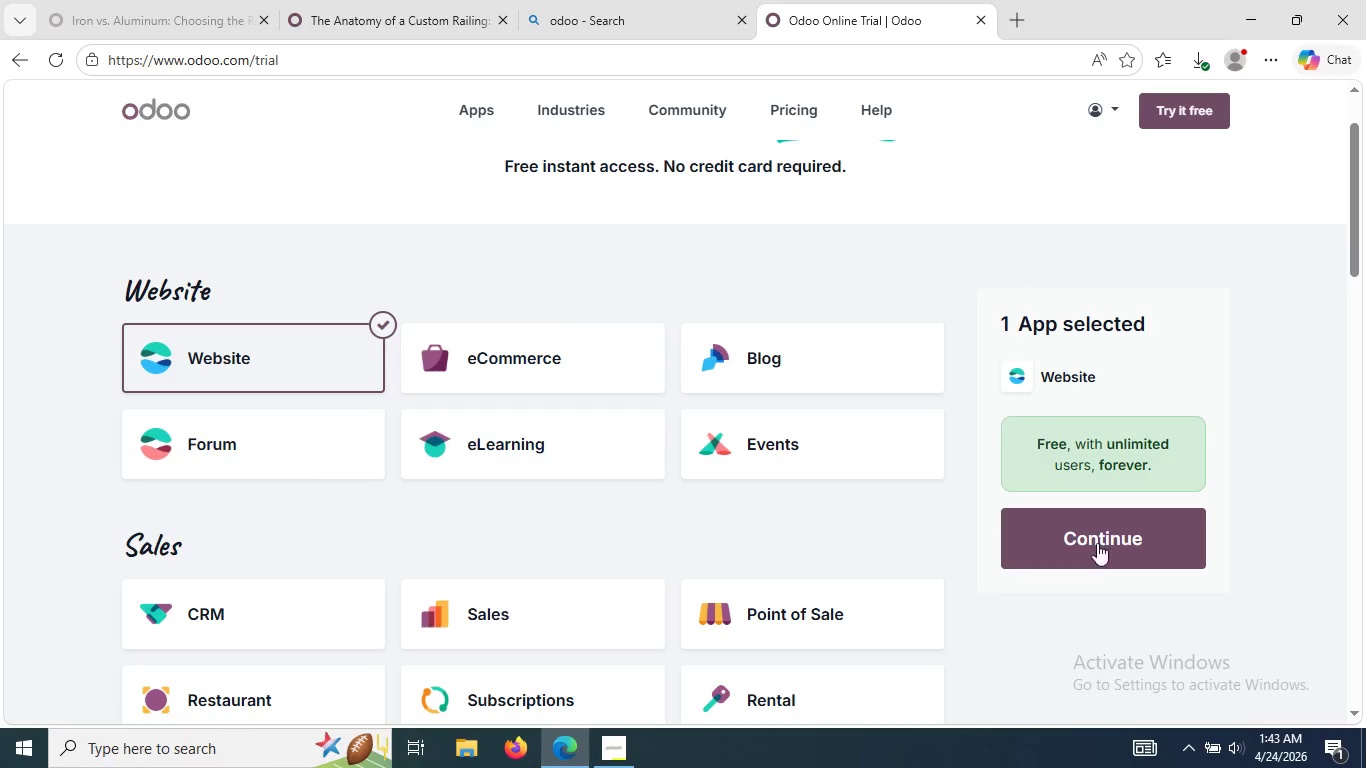 
left_click([1113, 543])
 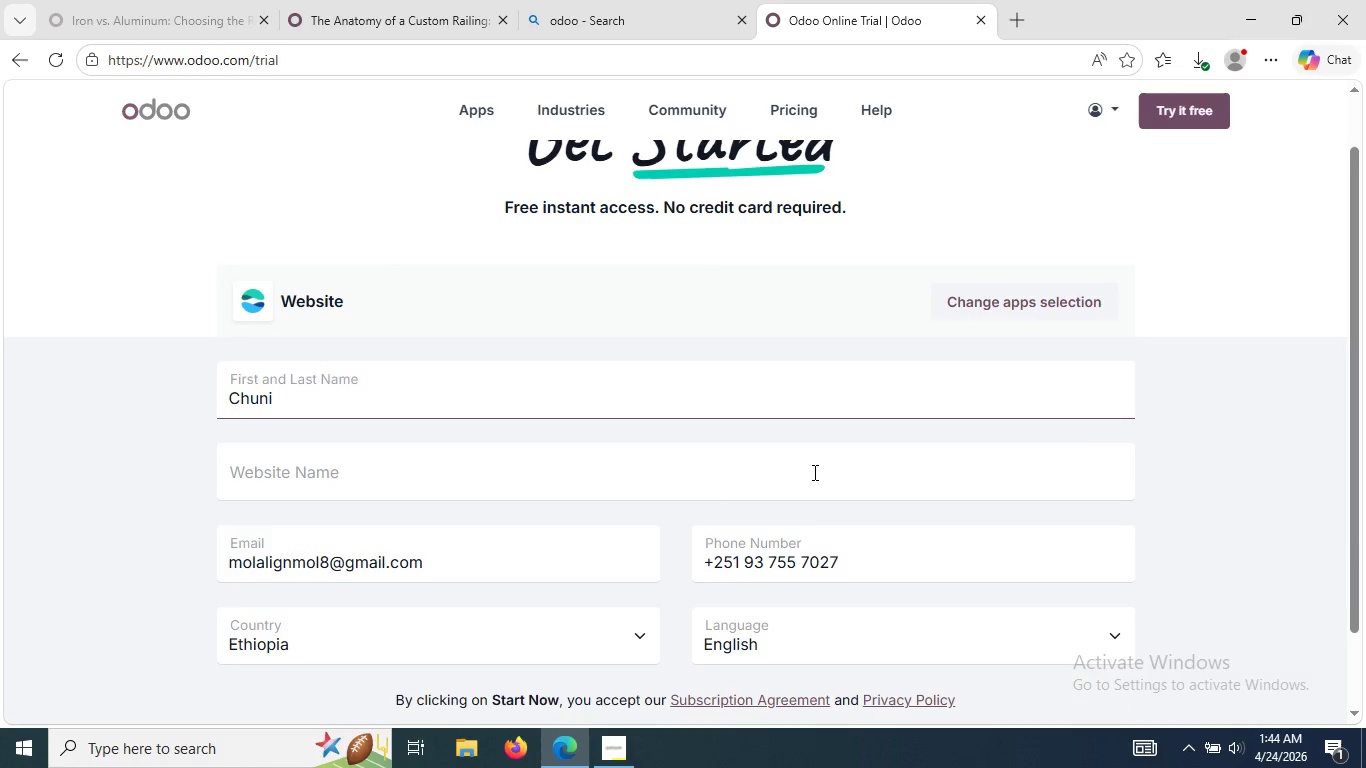 
left_click([813, 472])
 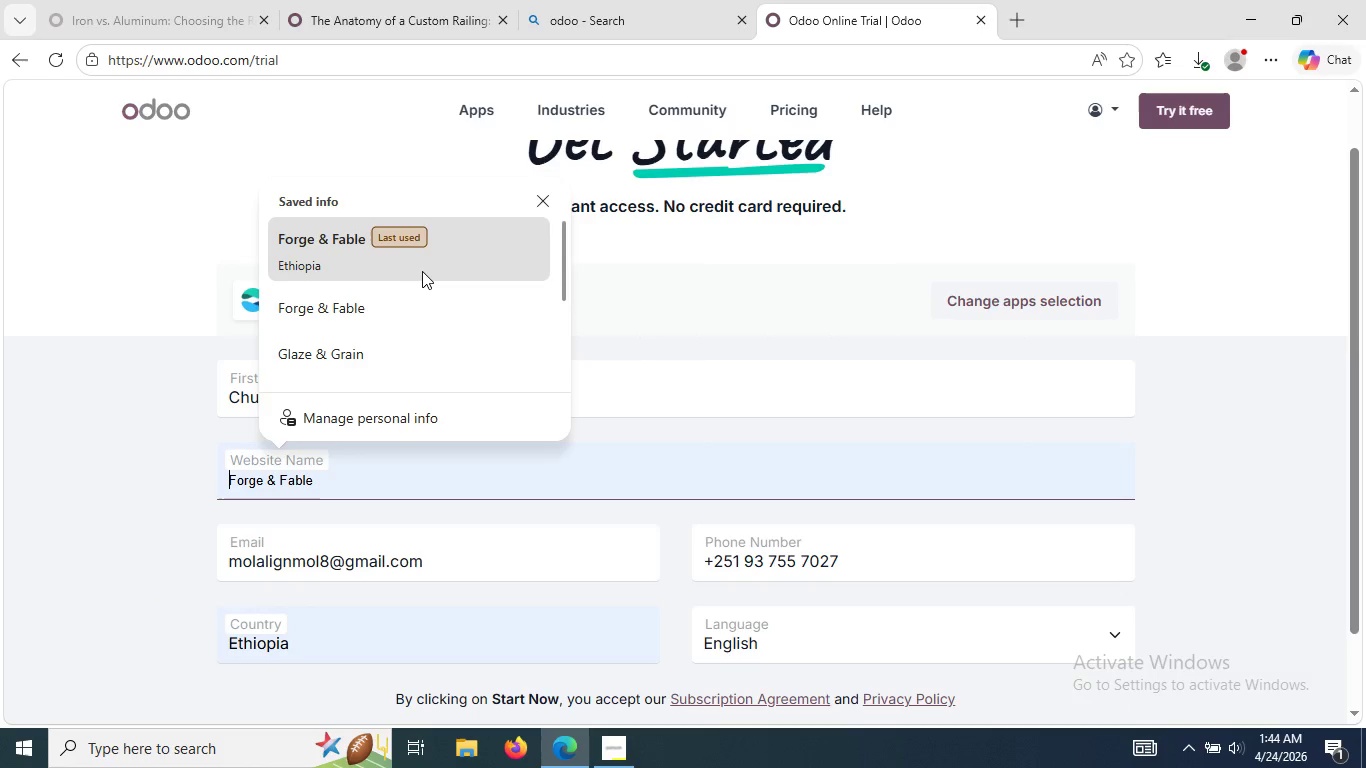 
left_click([422, 270])
 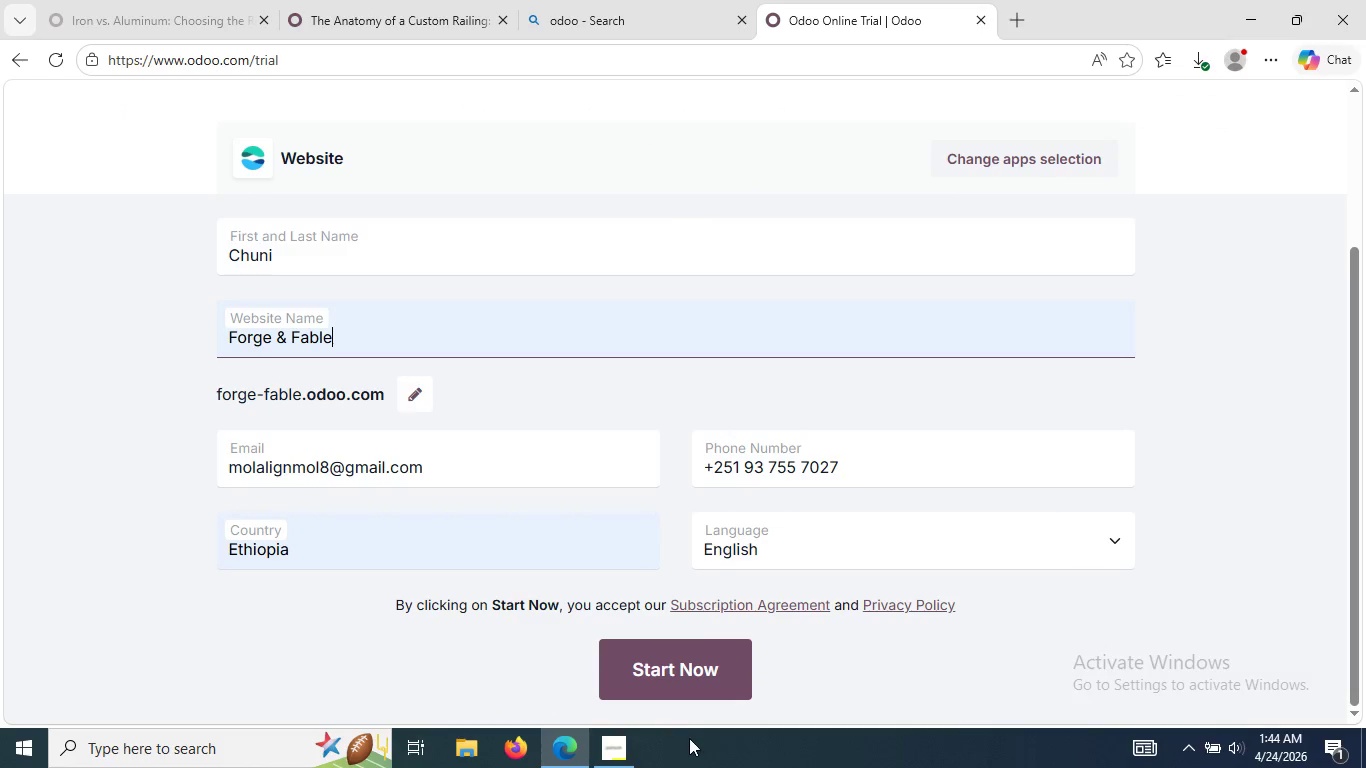 
left_click([668, 688])
 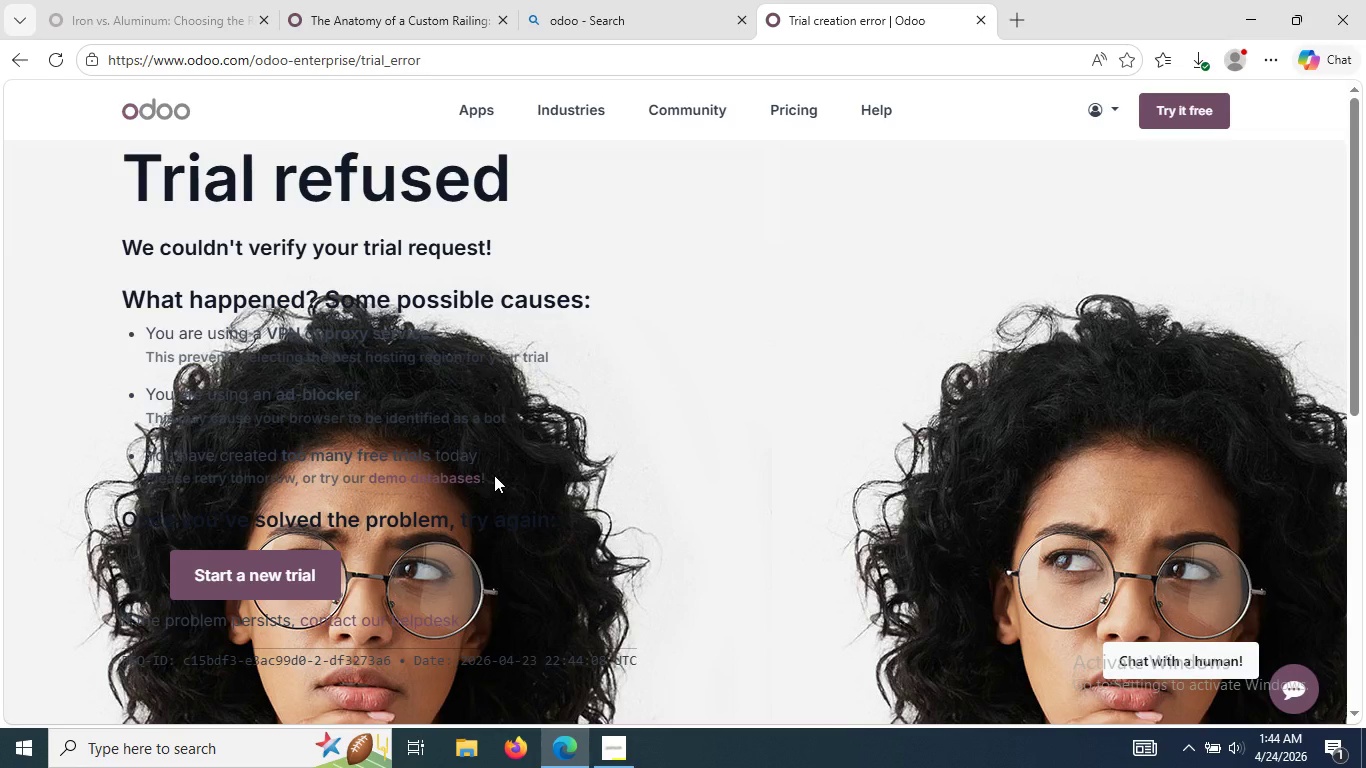 
wait(13.01)
 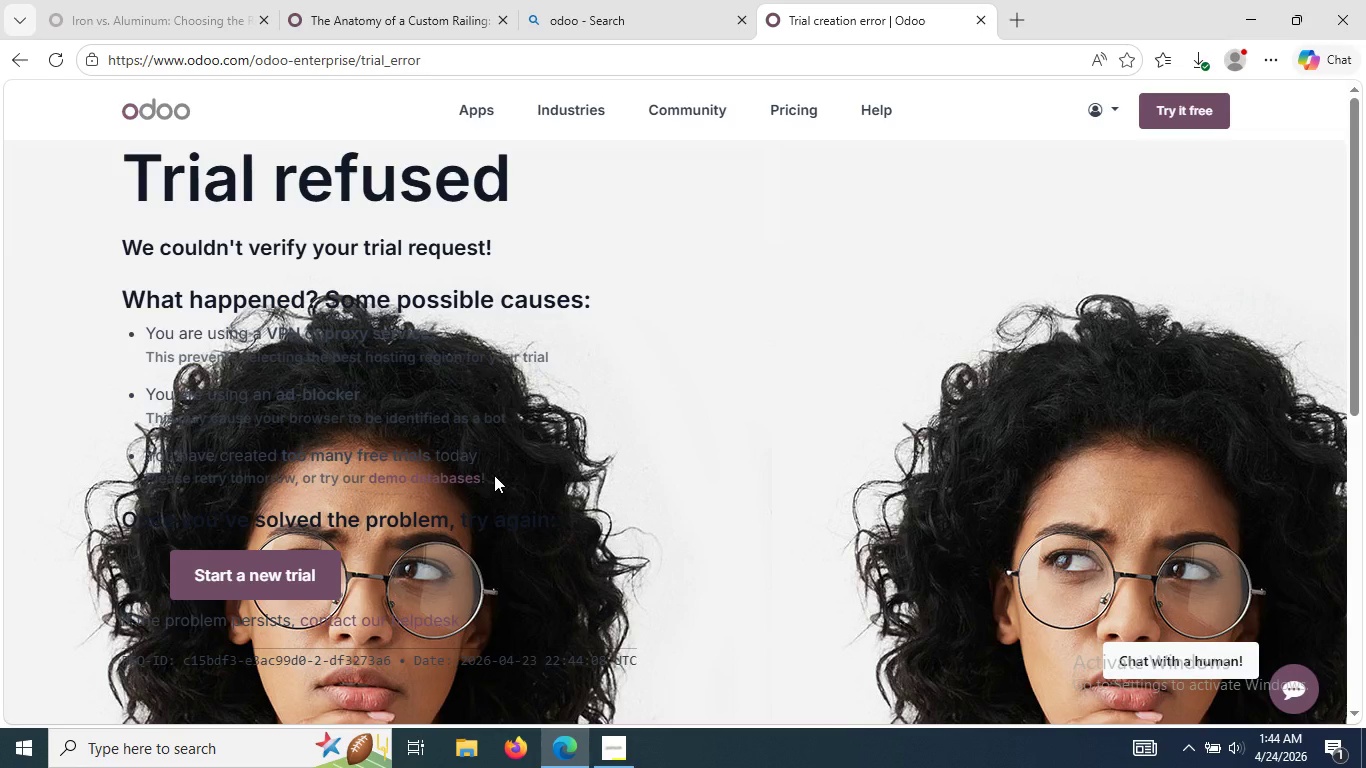 
mouse_move([634, 423])
 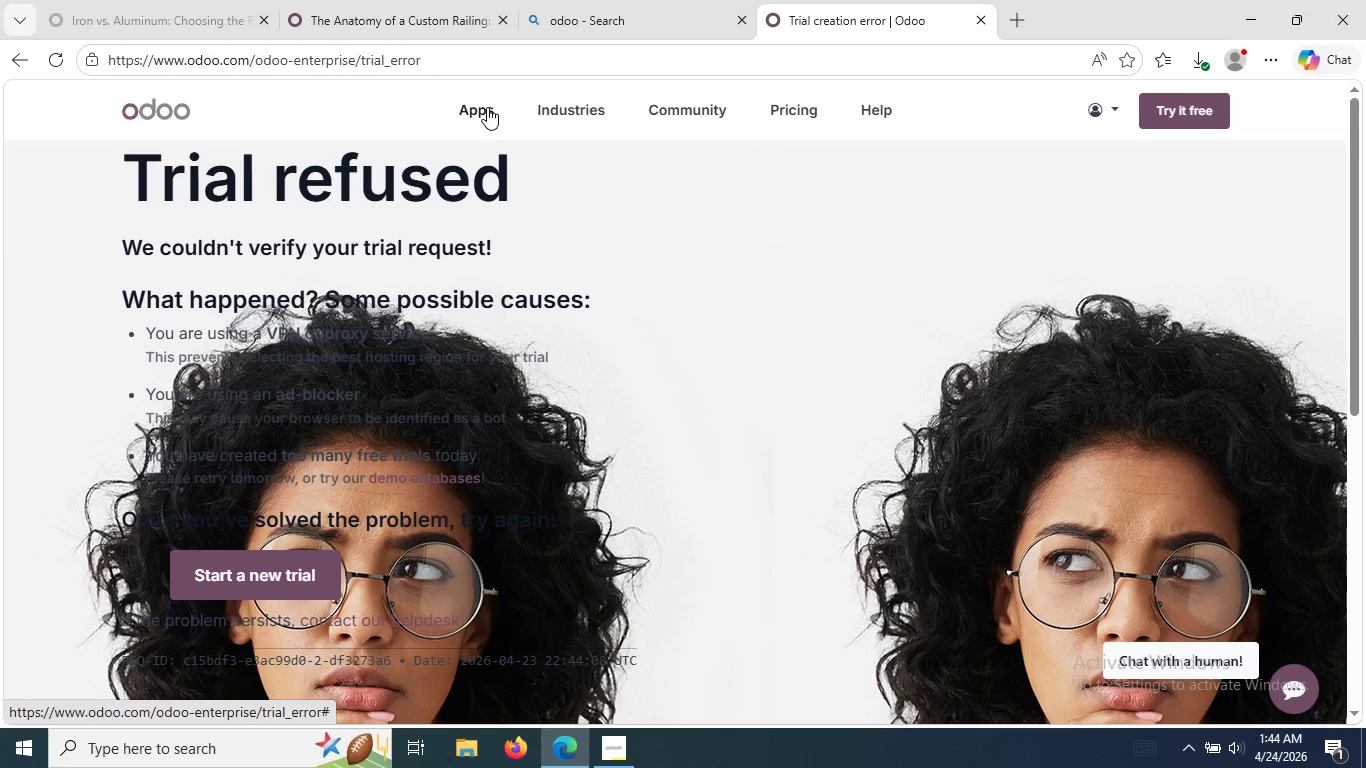 
wait(8.93)
 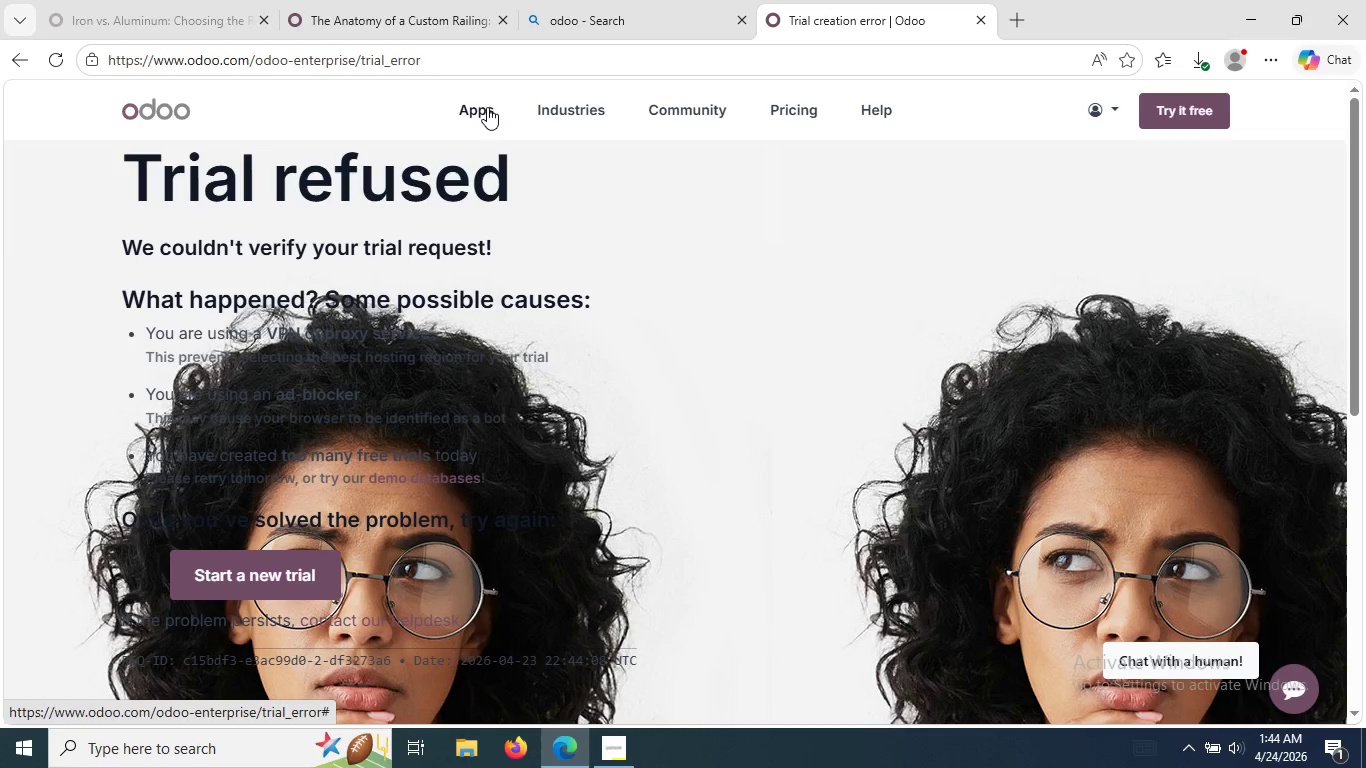 
left_click([474, 108])
 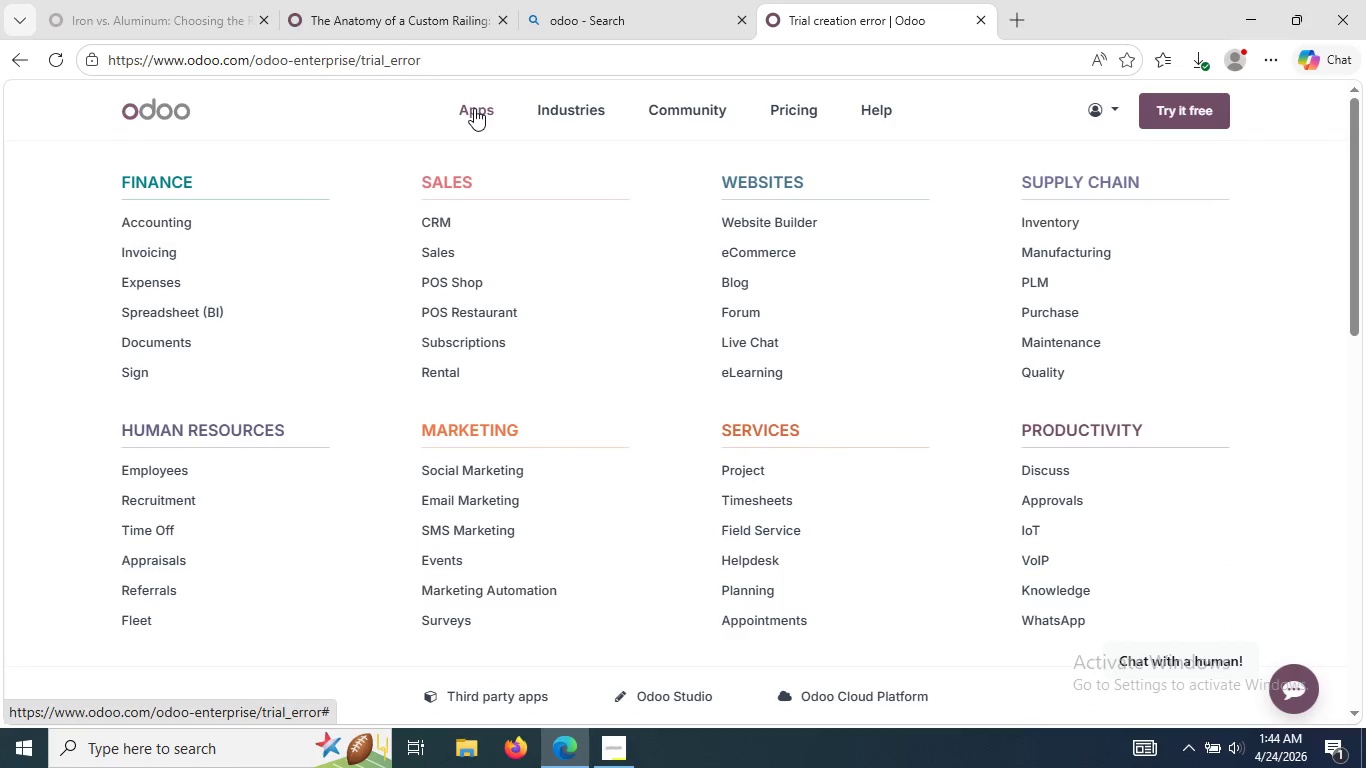 
left_click([474, 108])
 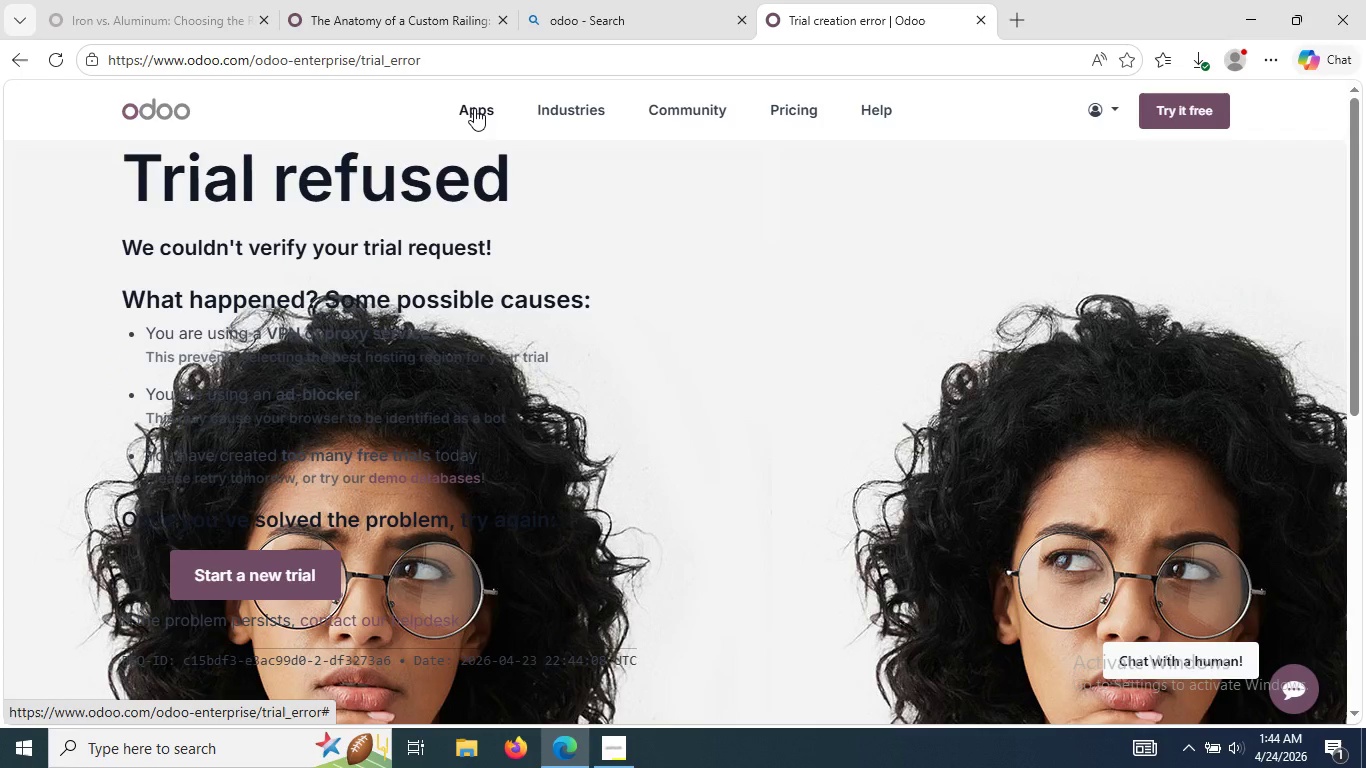 
left_click([474, 108])
 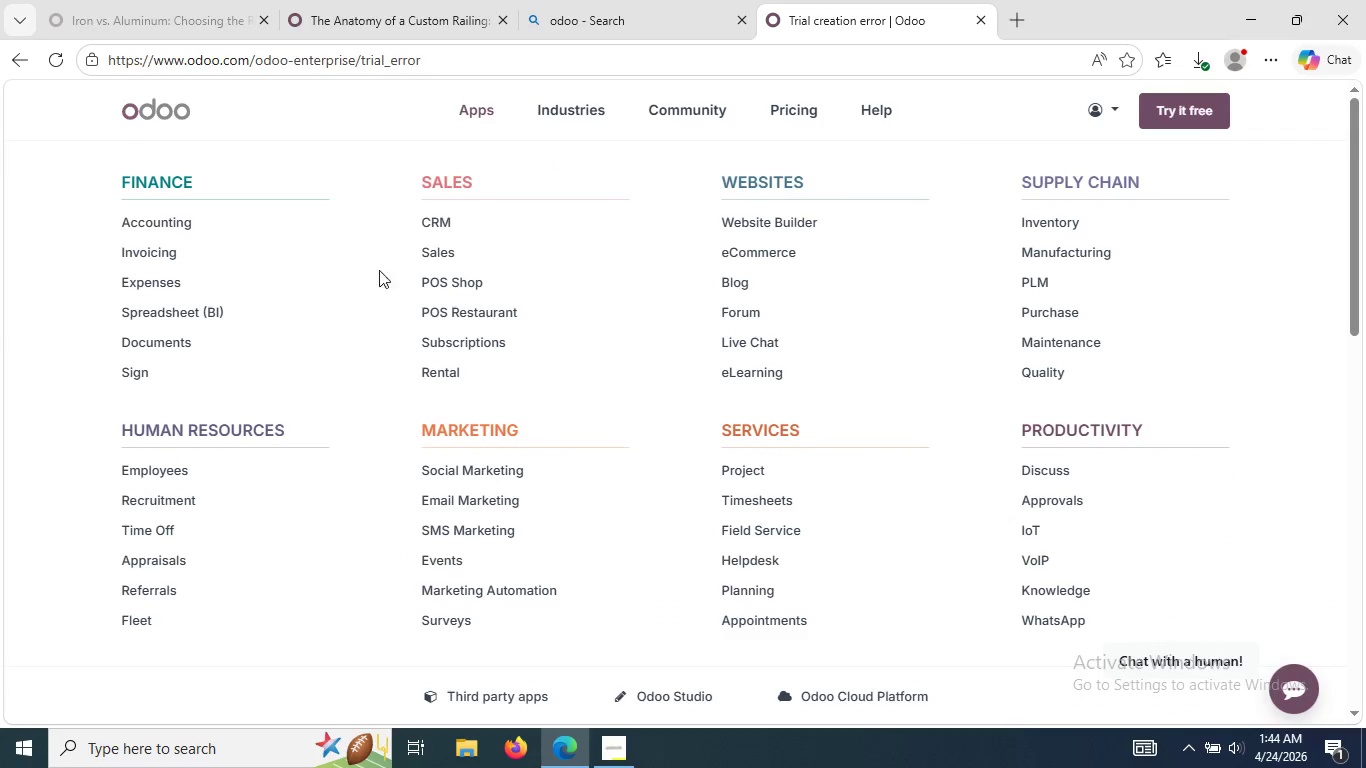 
wait(11.08)
 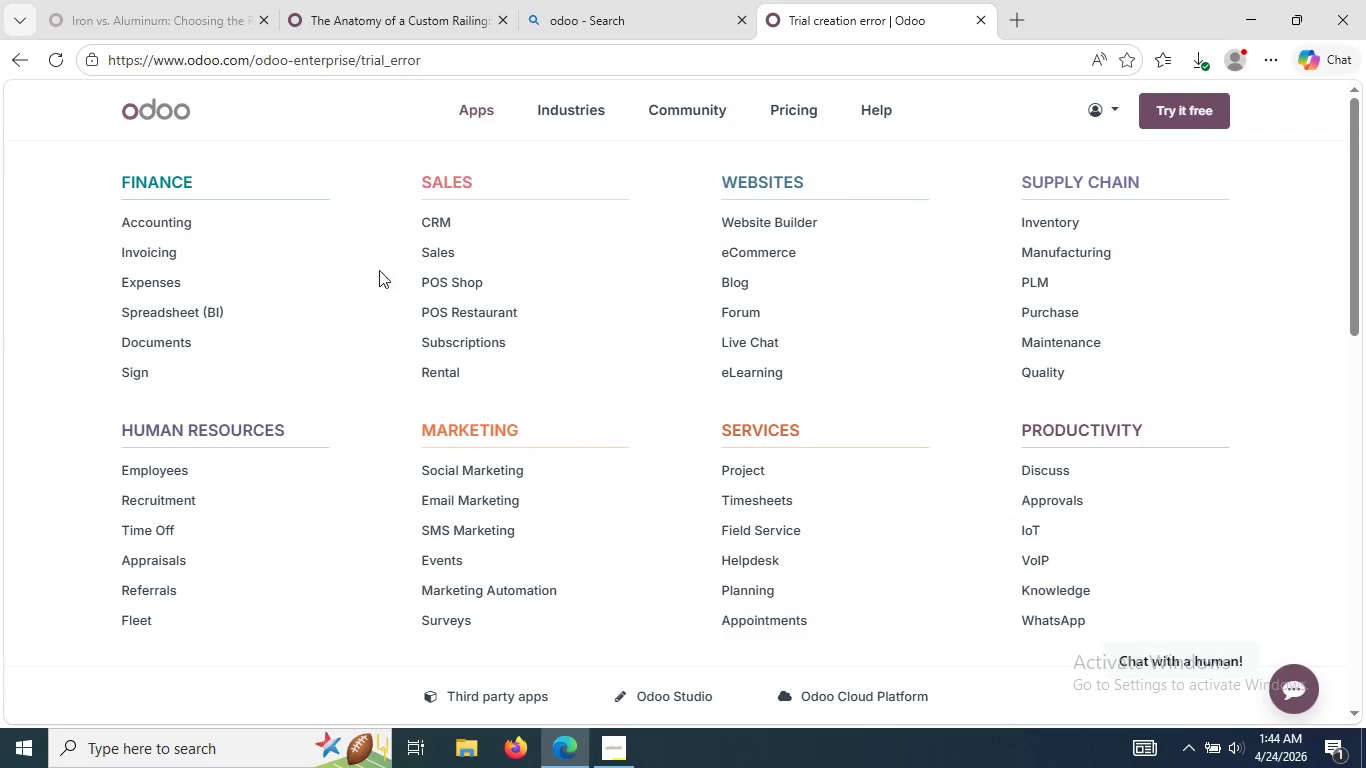 
left_click([734, 278])
 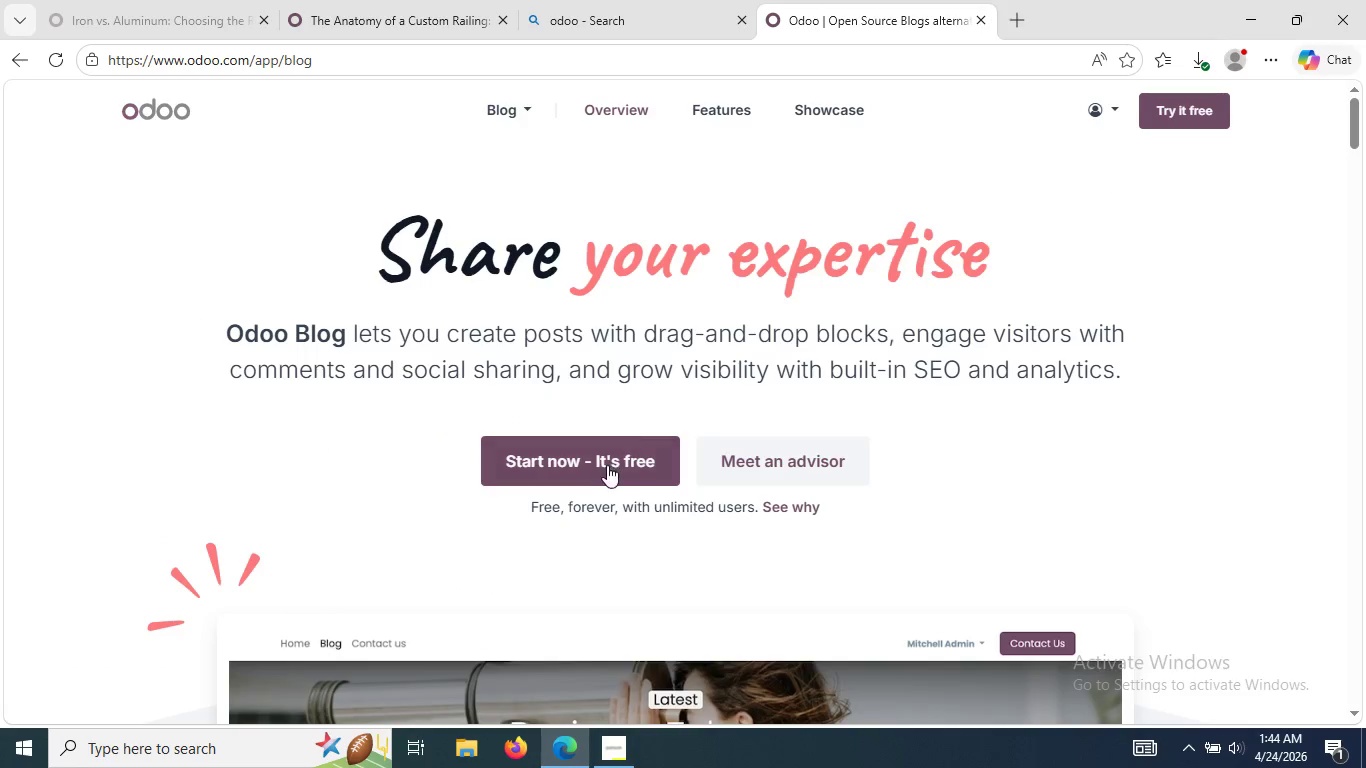 
left_click([607, 467])
 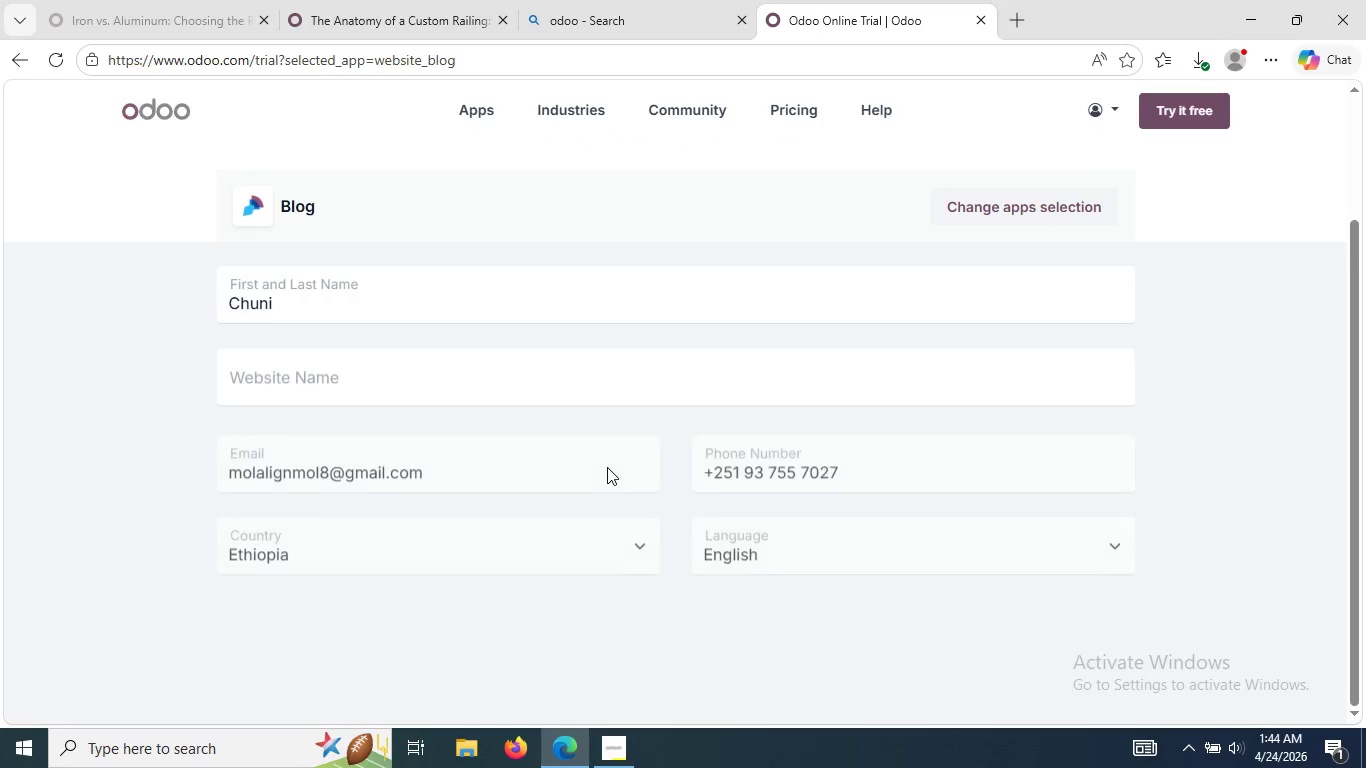 
left_click([556, 385])
 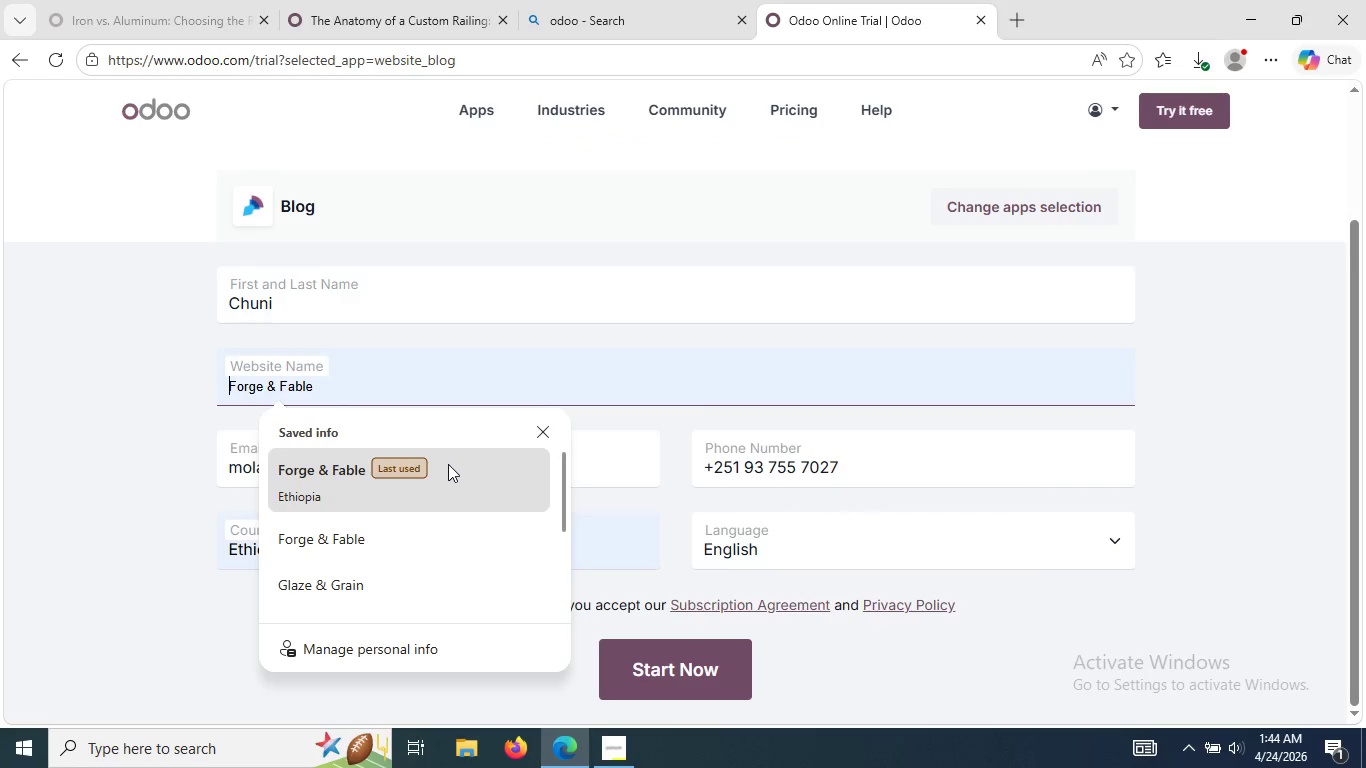 
left_click([447, 472])
 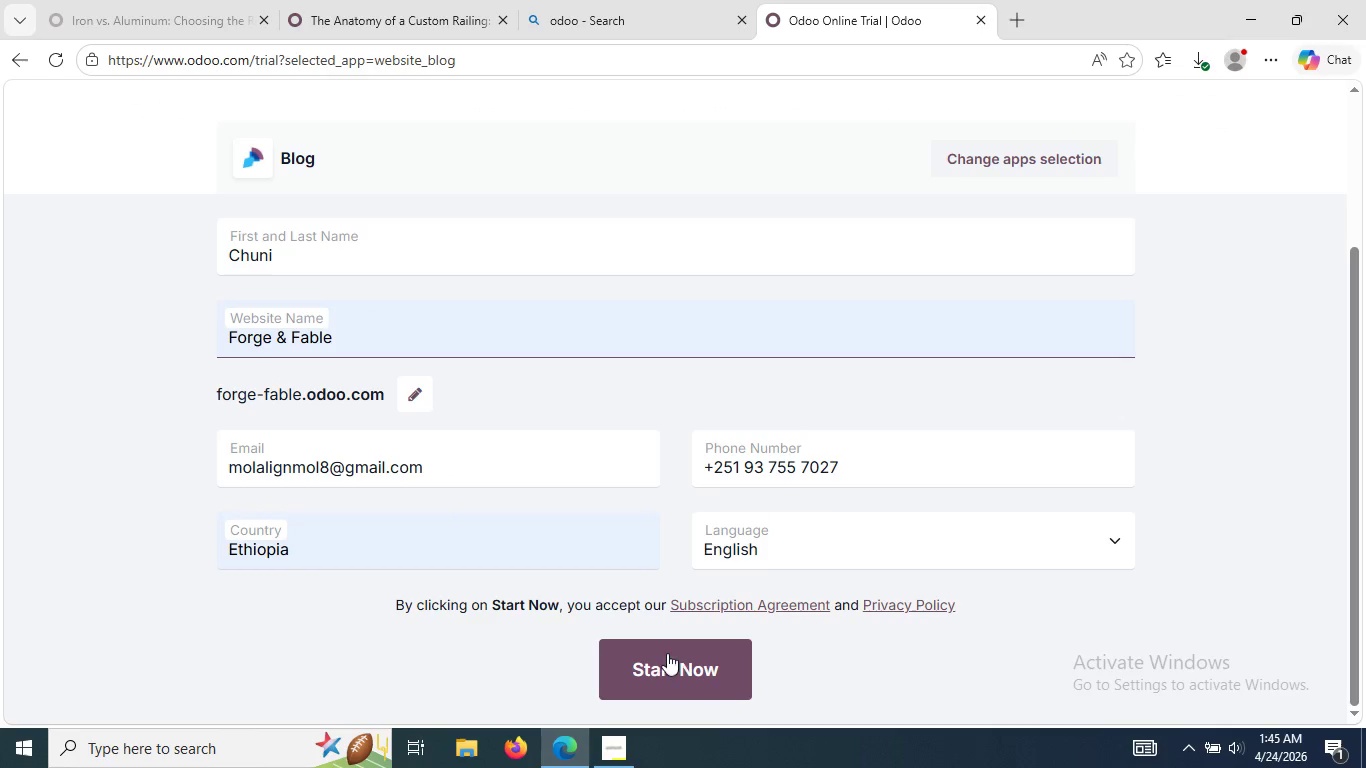 
left_click([673, 669])
 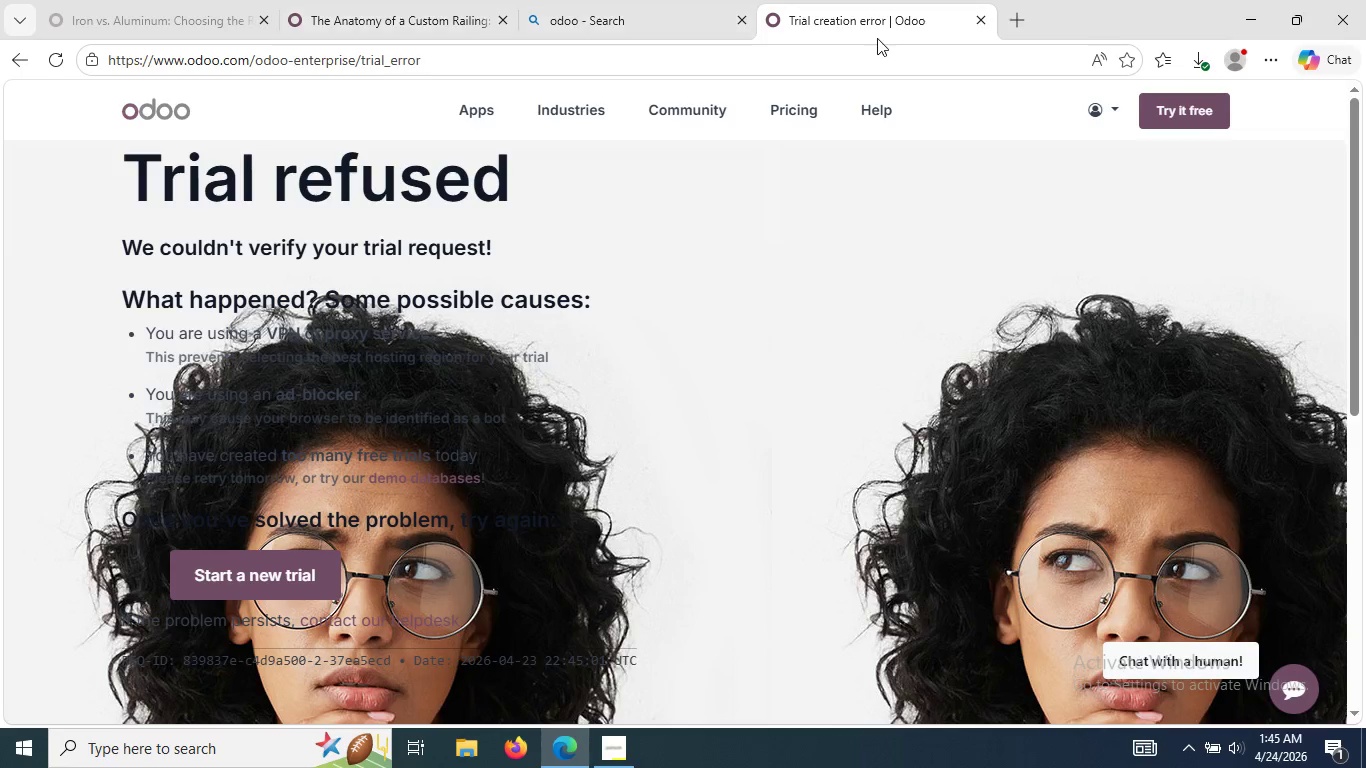 
left_click([974, 19])
 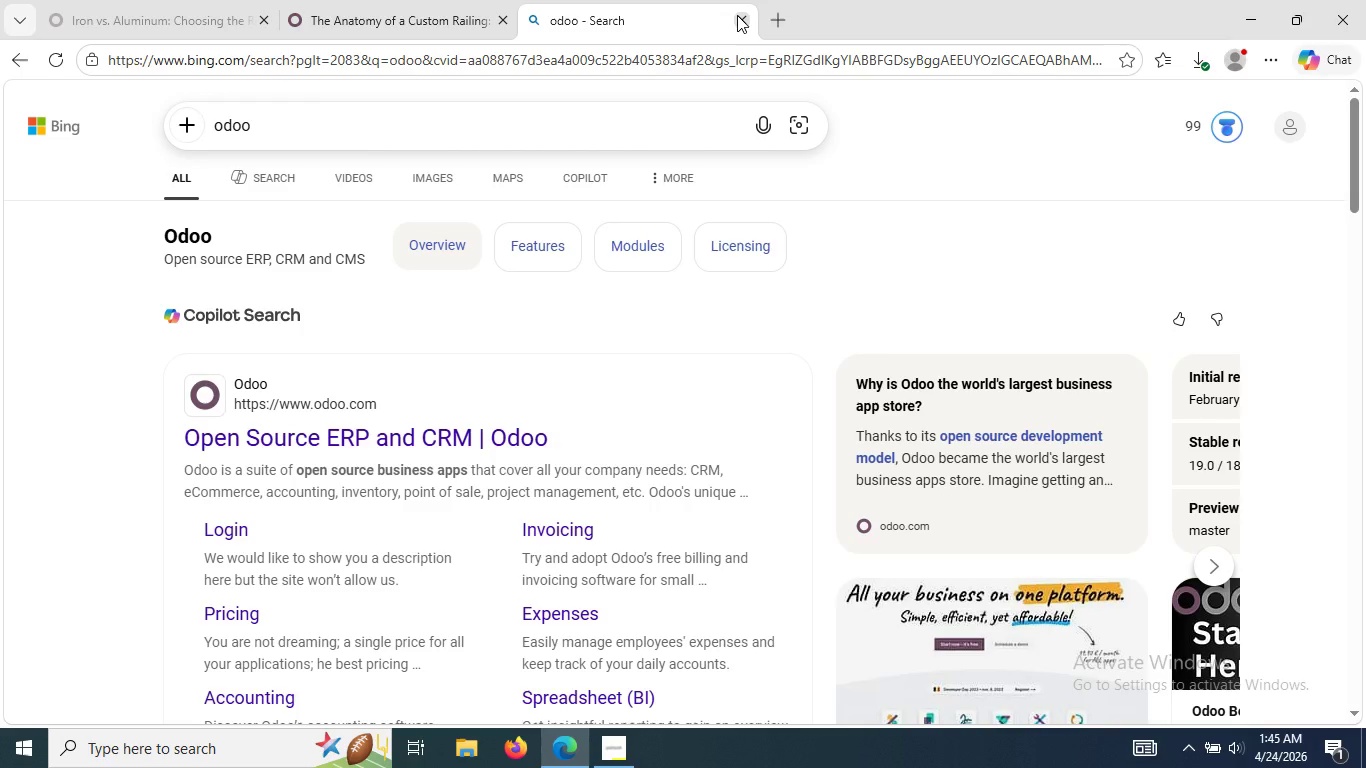 
left_click([737, 15])
 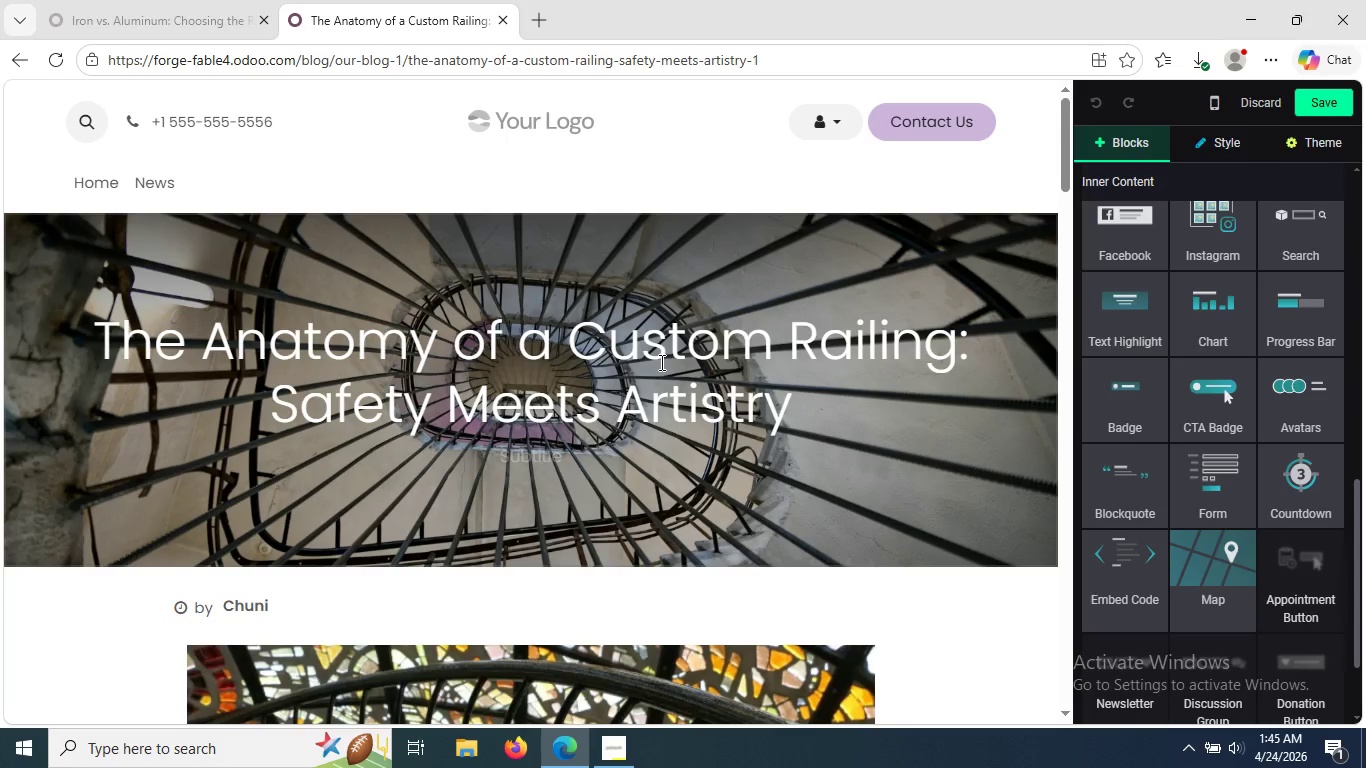 
wait(32.08)
 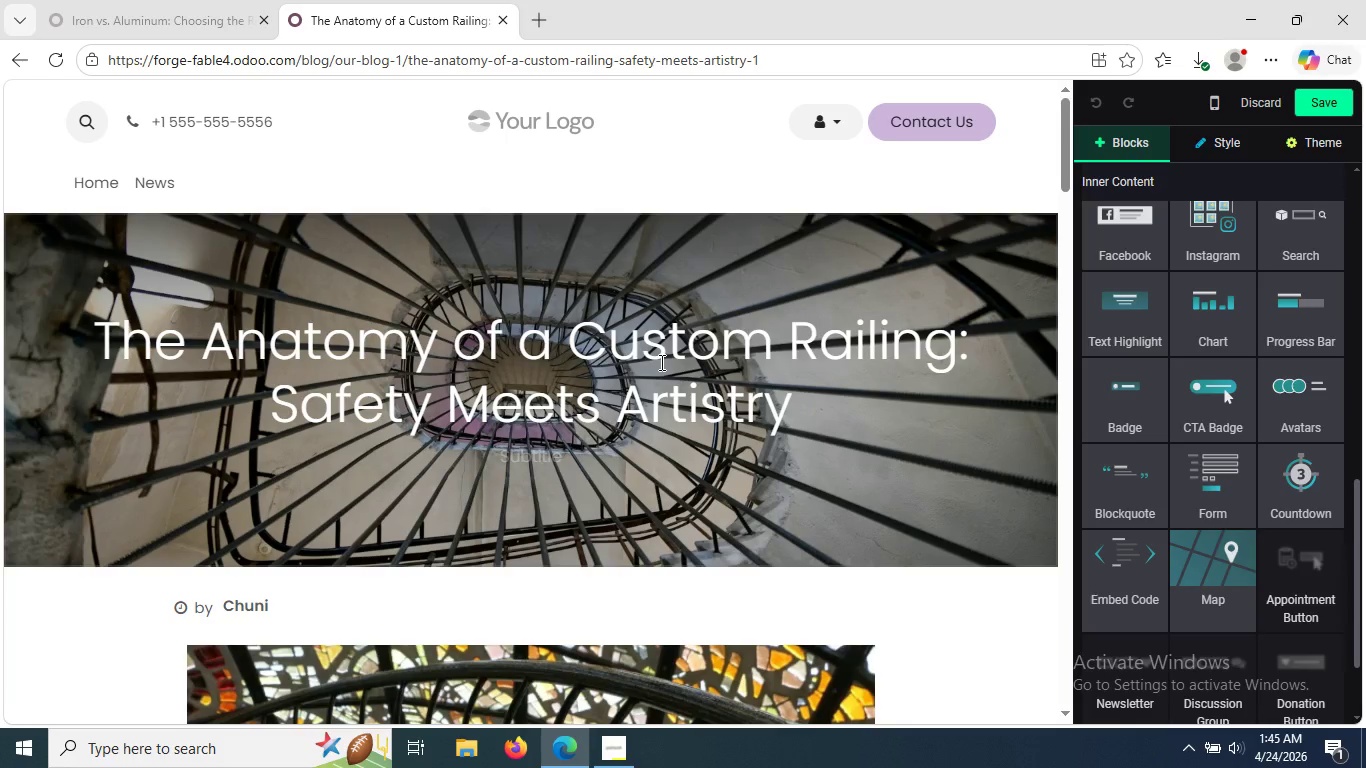 
left_click_drag(start_coordinate=[792, 405], to_coordinate=[102, 286])
 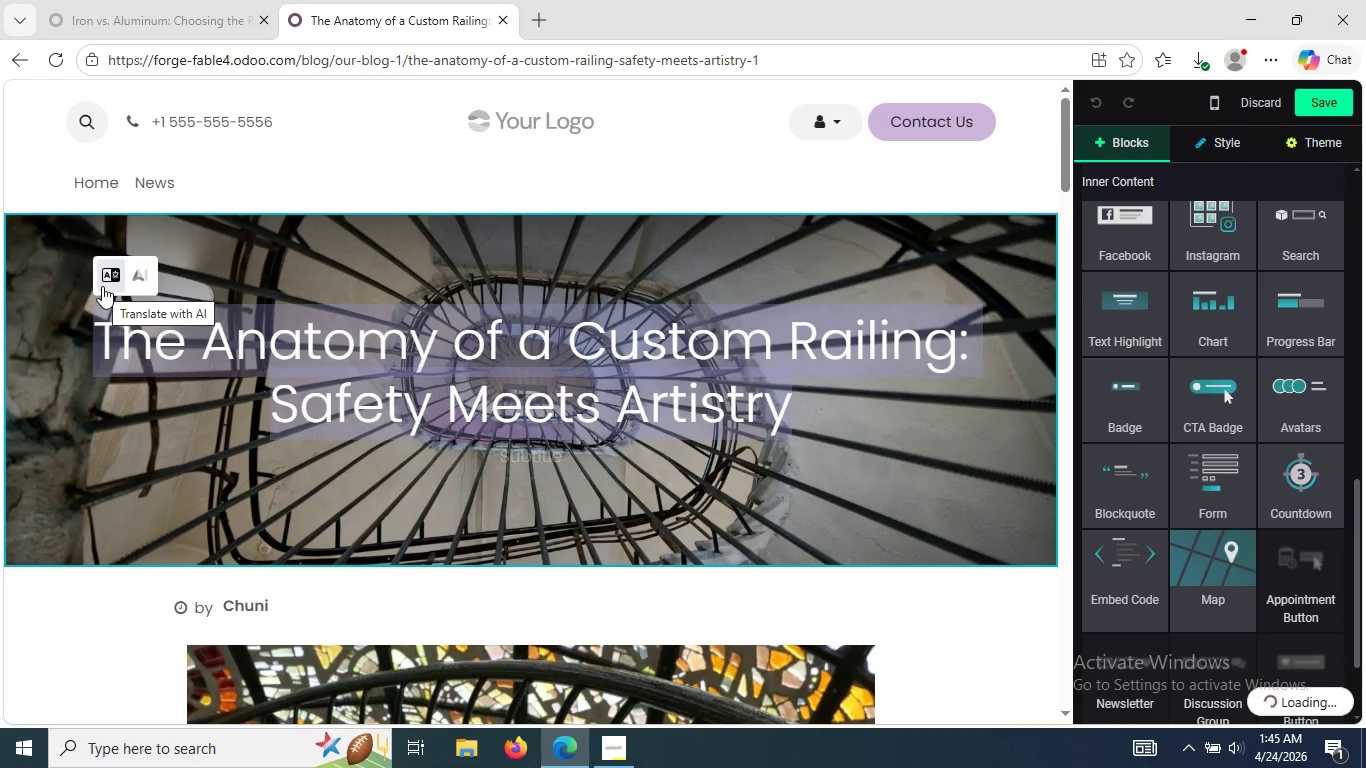 
key(Backspace)
 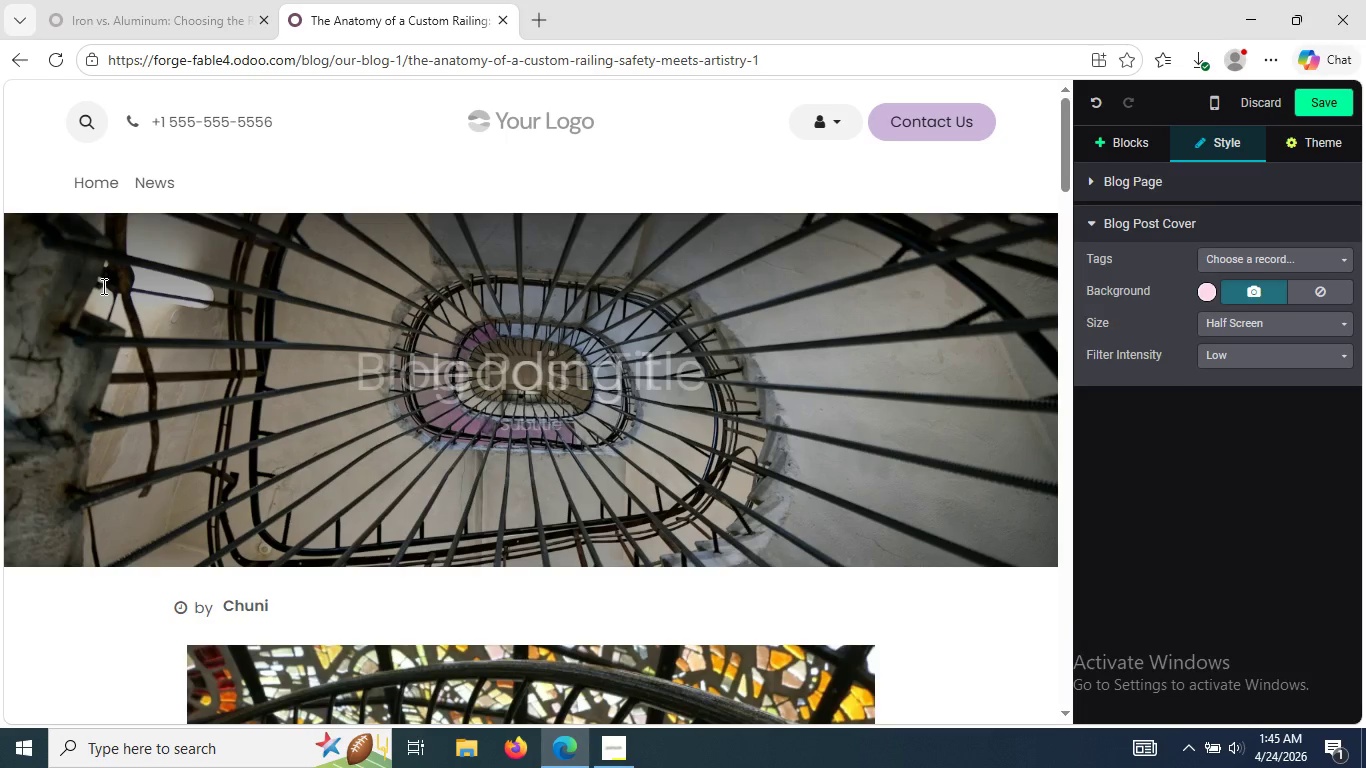 
hold_key(key=ShiftLeft, duration=0.56)
 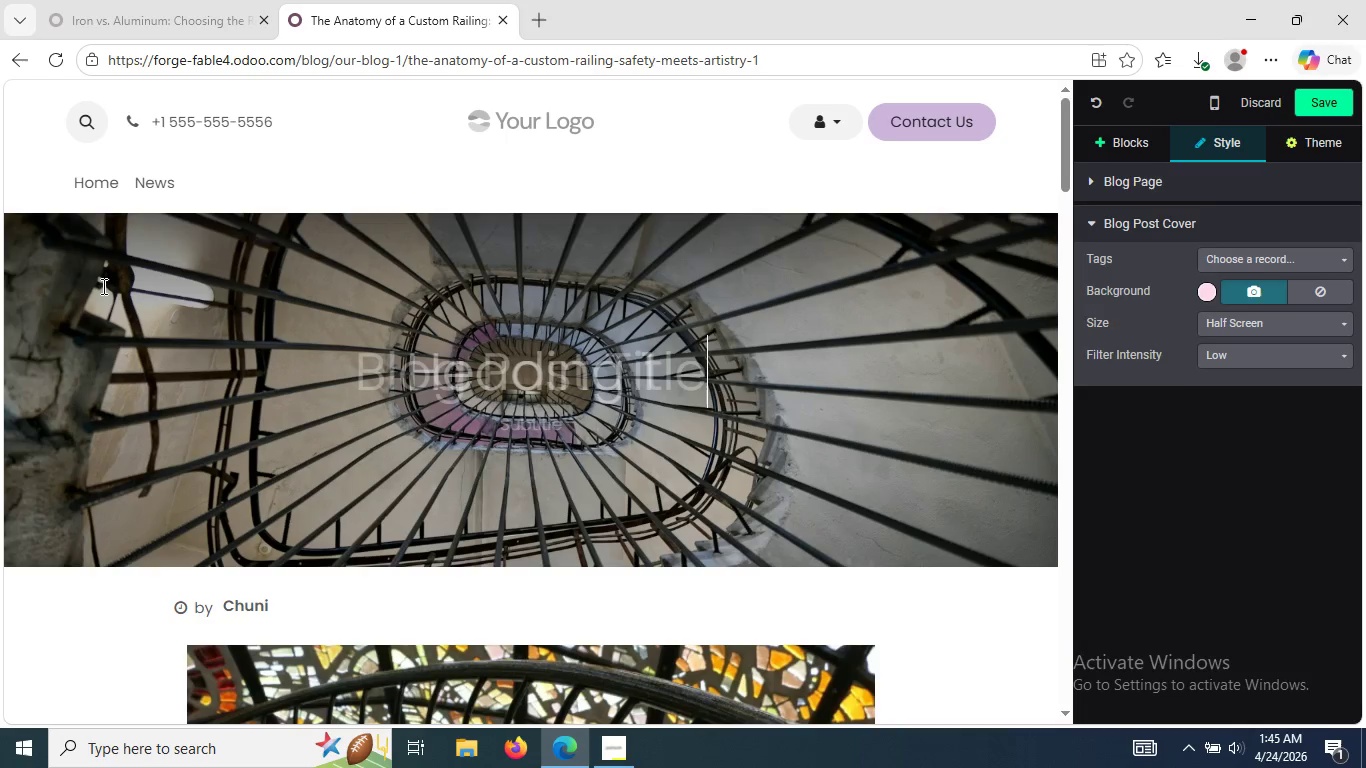 
type(Main)
 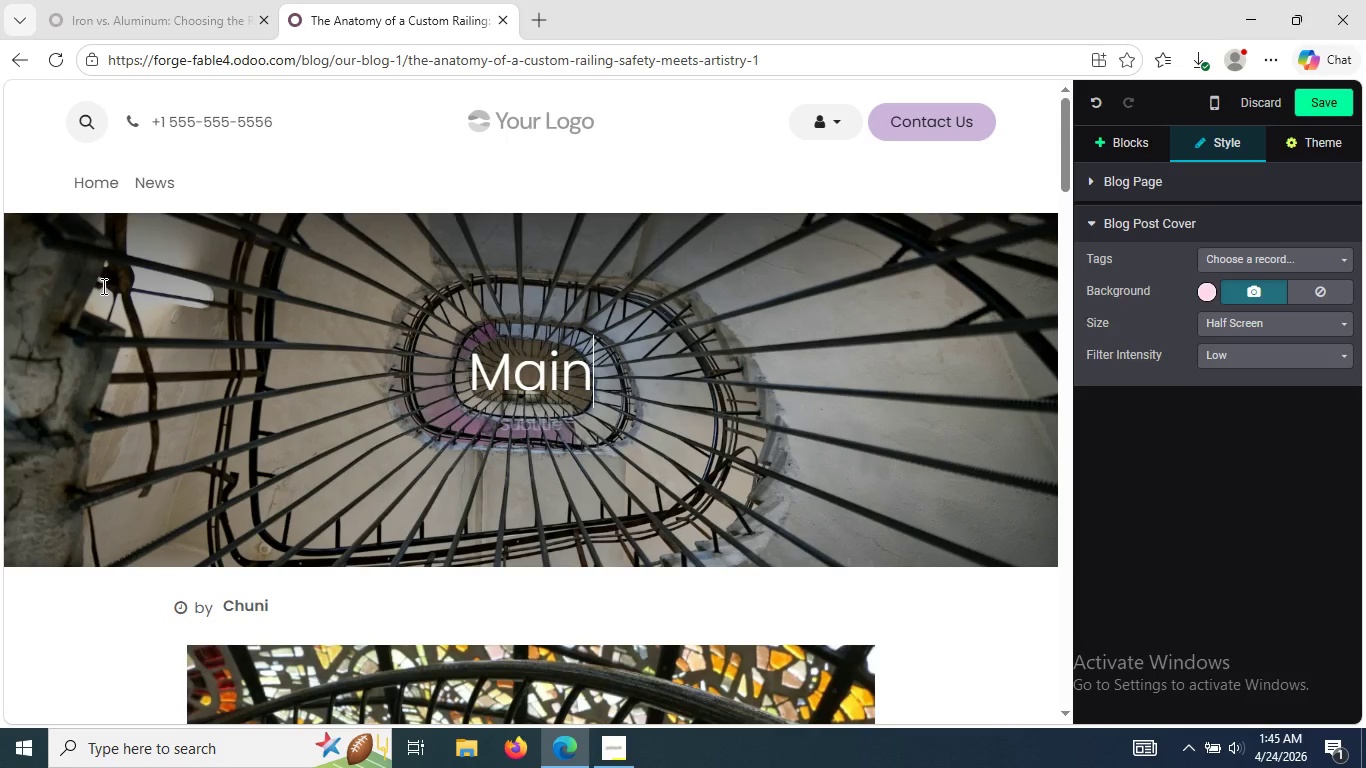 
wait(6.09)
 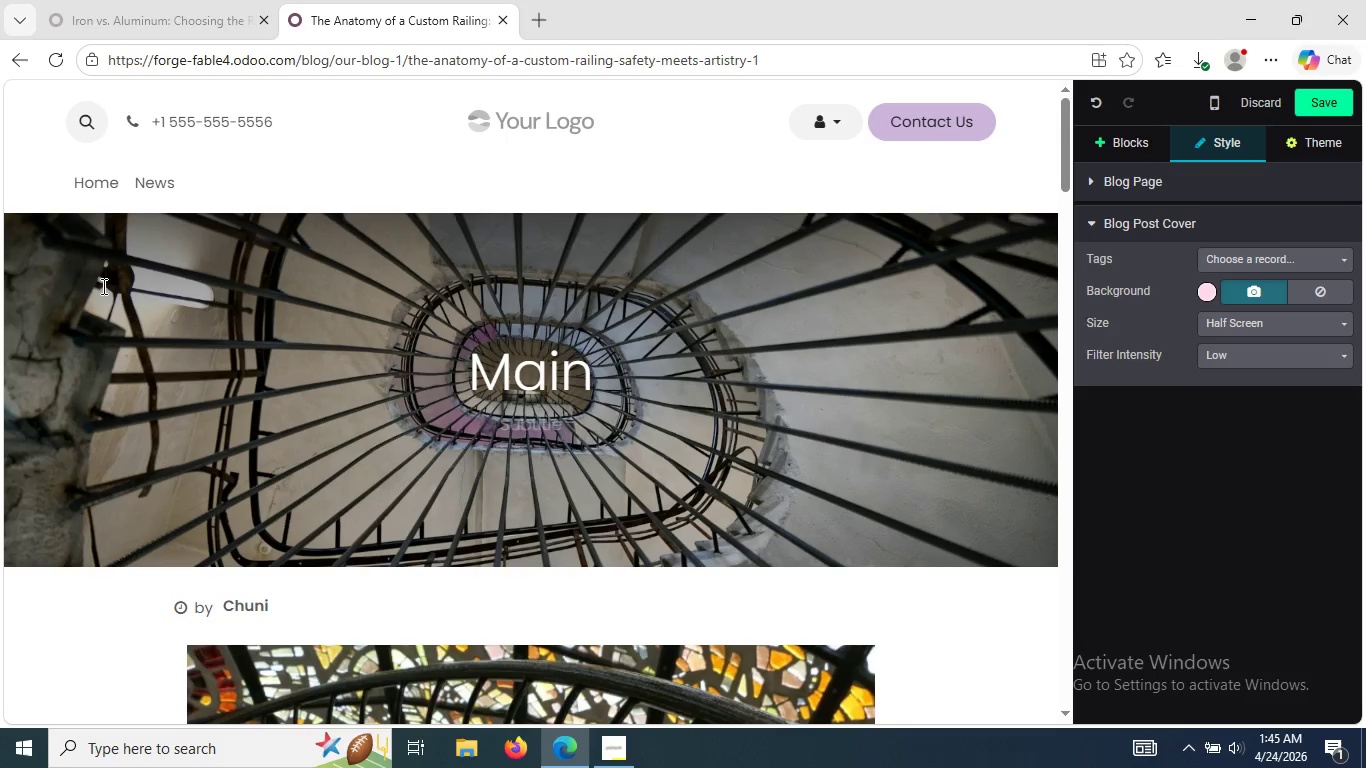 
type(tenanv)
key(Backspace)
type(ce 101: )
 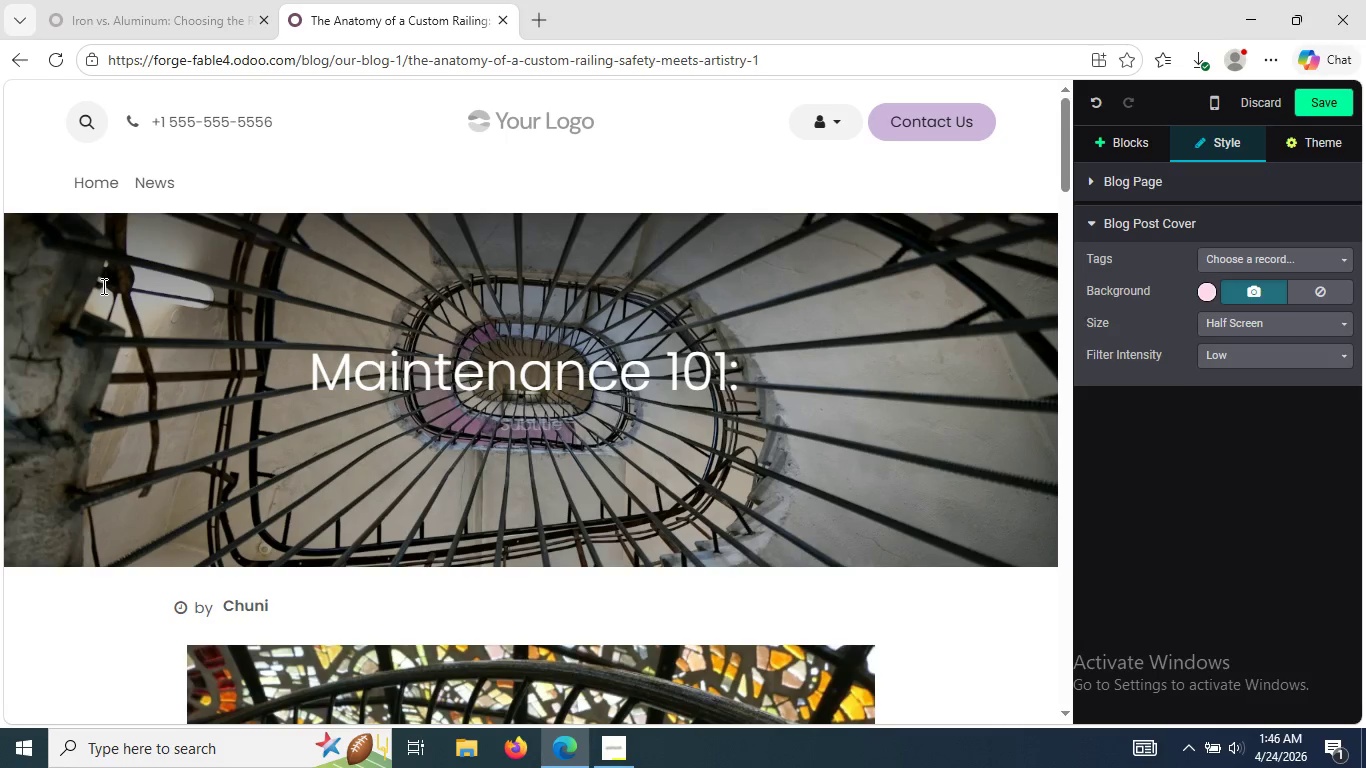 
type(Preserving Hon)
key(Backspace)
key(Backspace)
type(and-Forged Exterior Metalwork)
 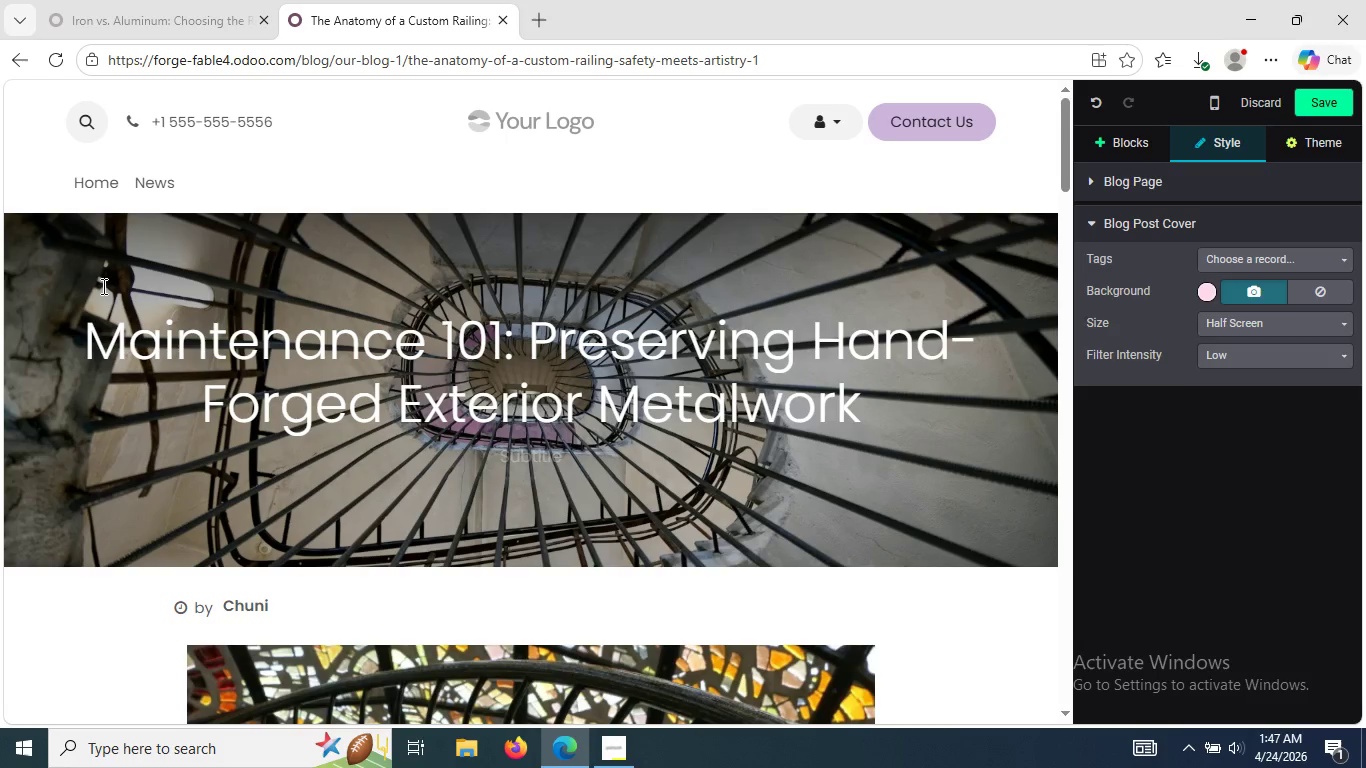 
wait(8.84)
 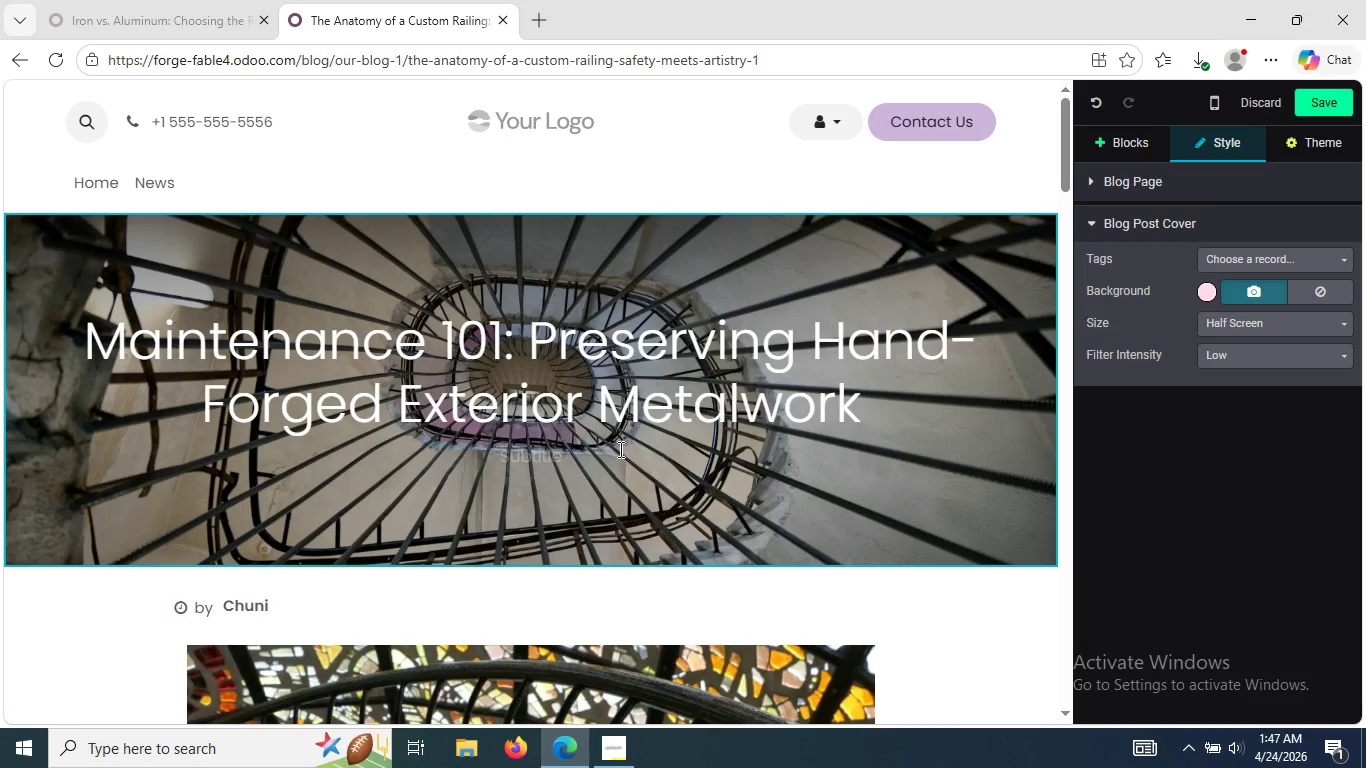 
left_click_drag(start_coordinate=[707, 585], to_coordinate=[268, 438])
 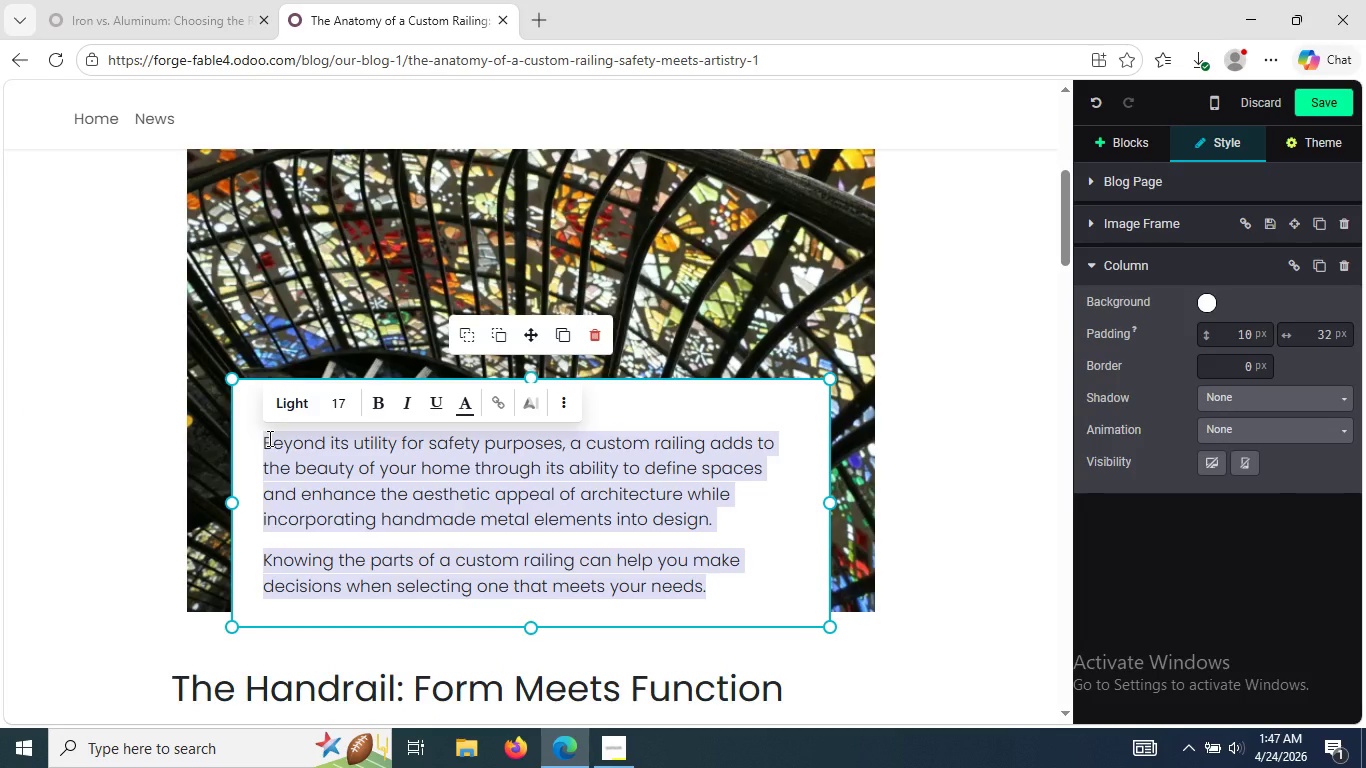 
key(Backspace)
type(The hand )
 